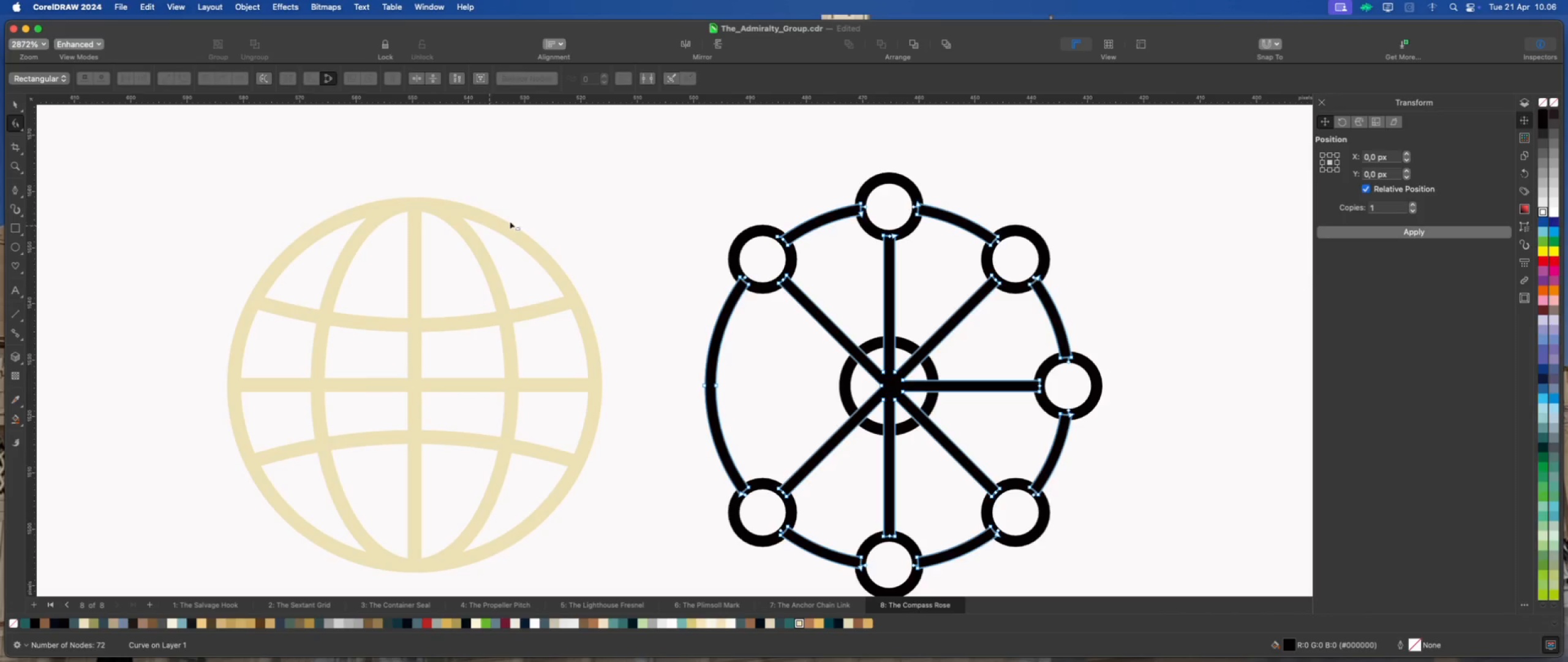 
scroll: coordinate [548, 215], scroll_direction: down, amount: 2.0
 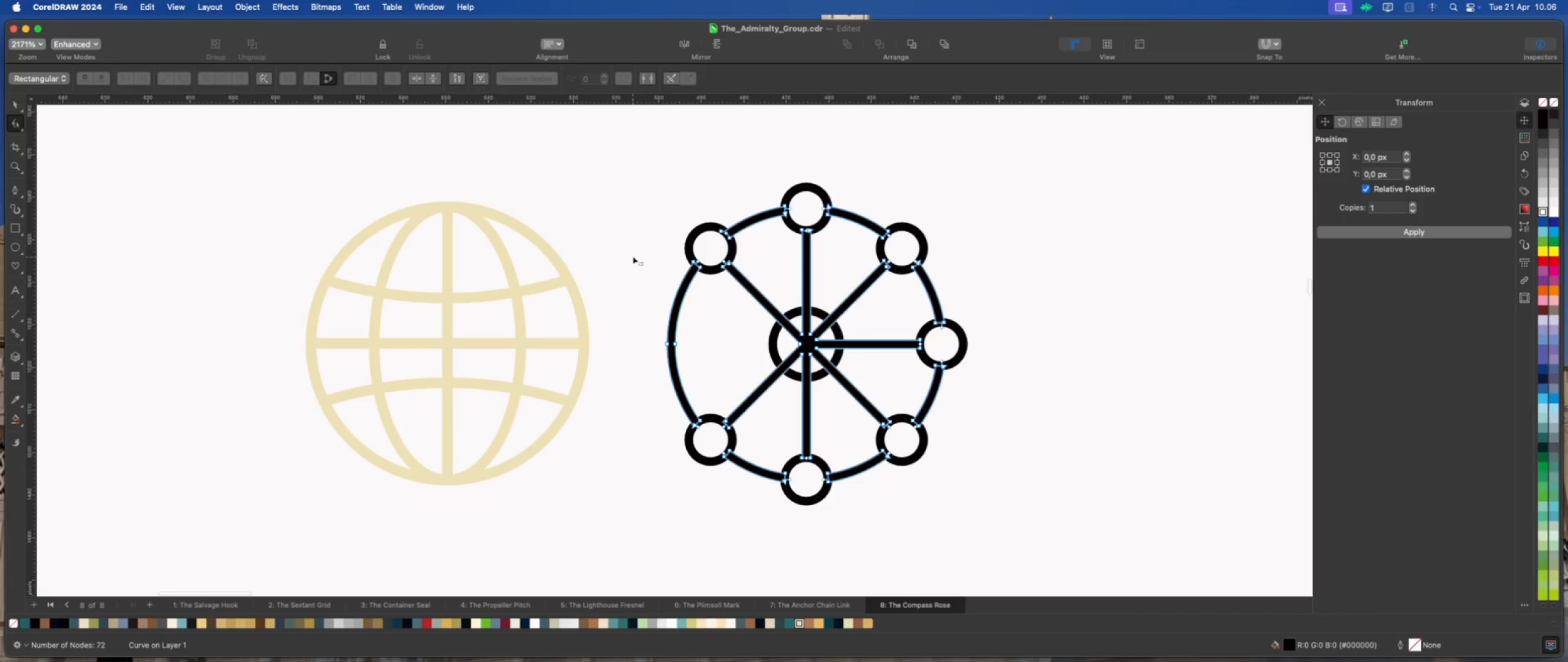 
left_click_drag(start_coordinate=[636, 252], to_coordinate=[711, 439])
 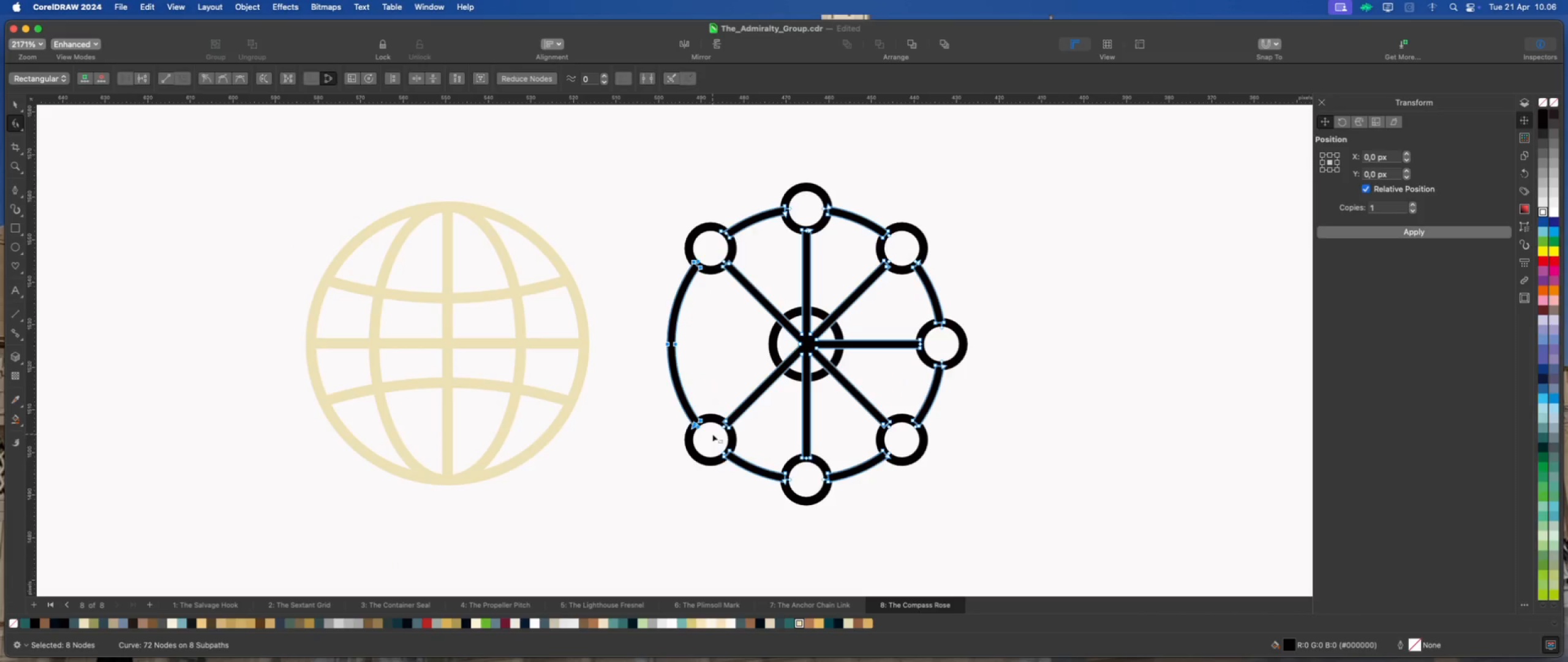 
key(Delete)
 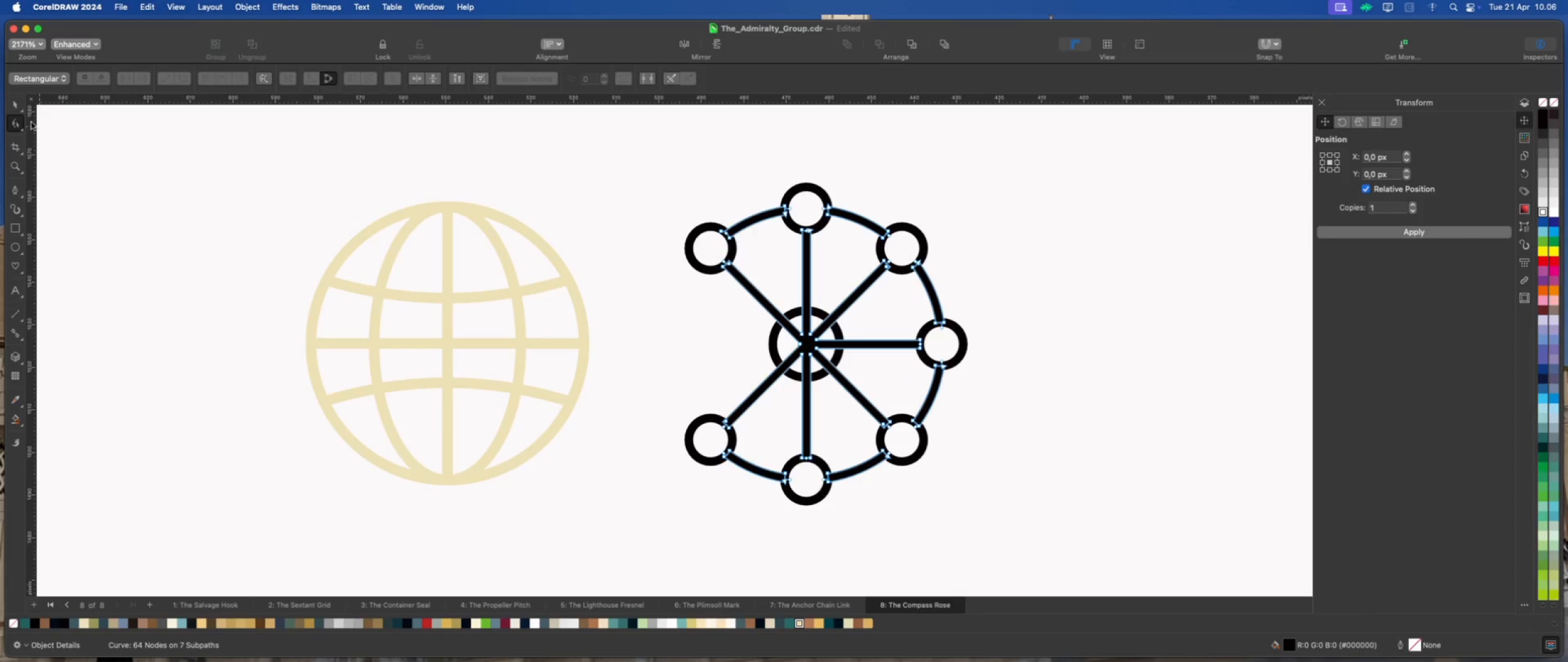 
left_click([16, 100])
 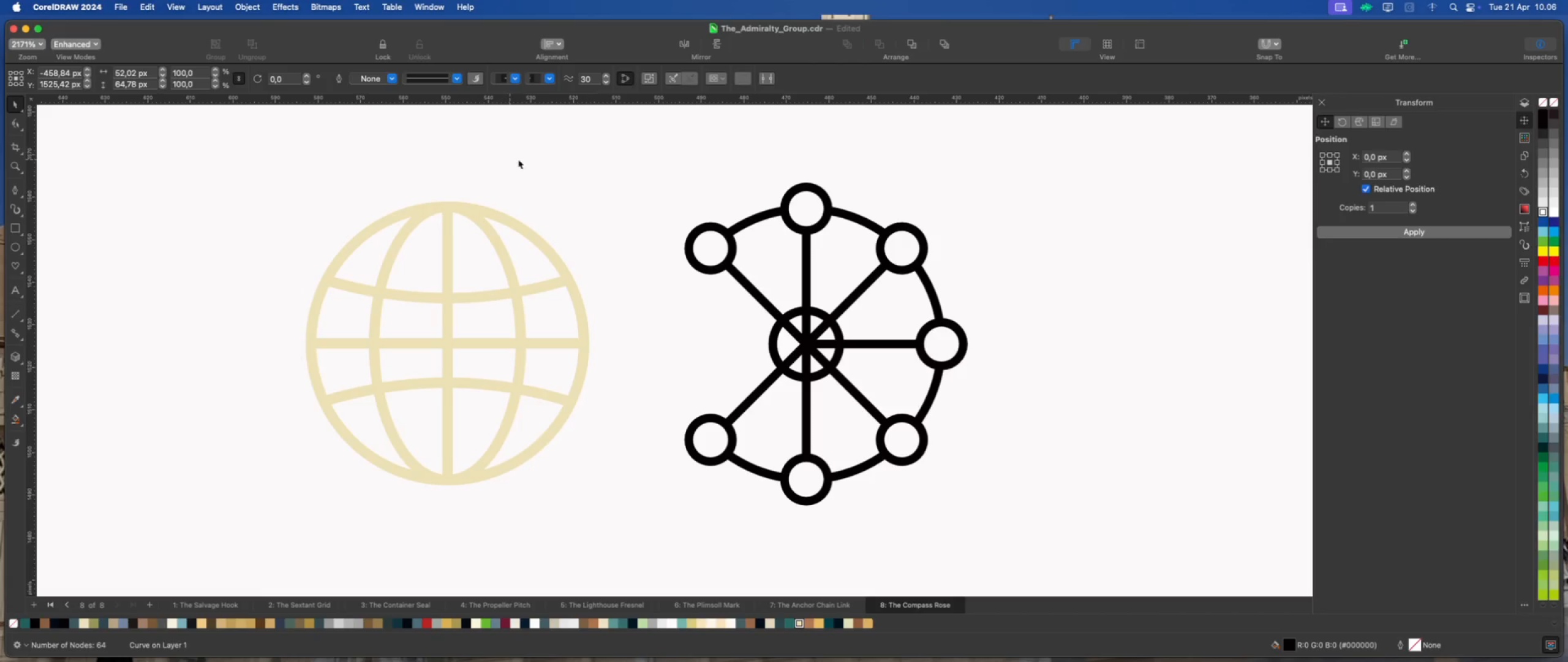 
scroll: coordinate [728, 245], scroll_direction: down, amount: 2.0
 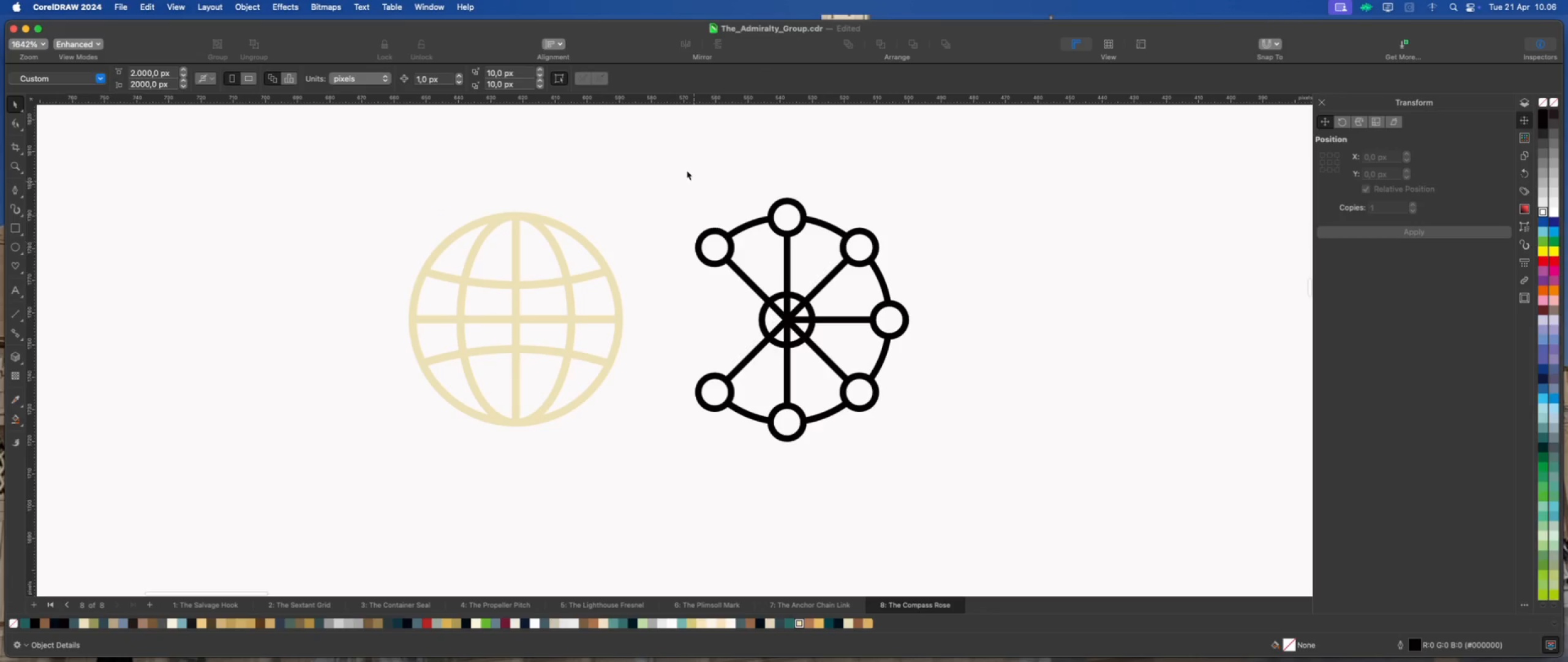 
left_click_drag(start_coordinate=[675, 158], to_coordinate=[935, 458])
 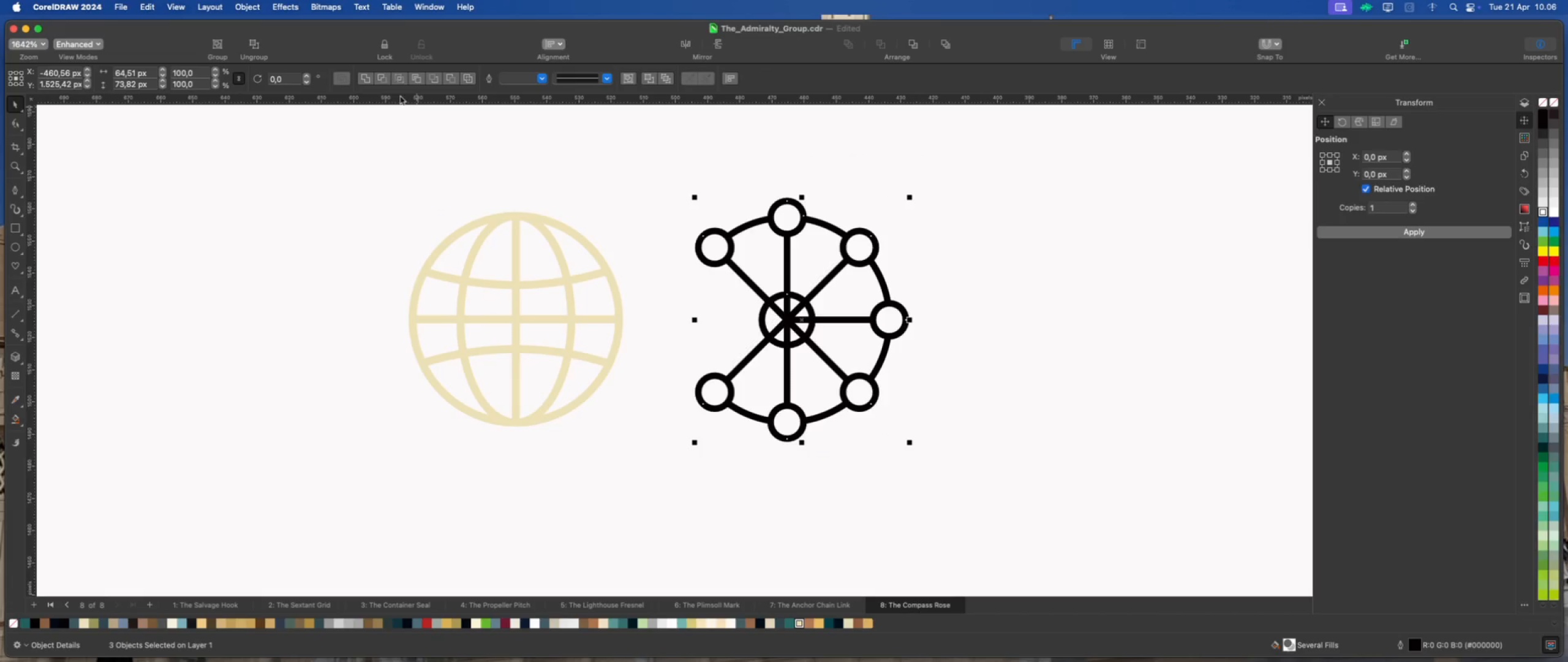 
left_click([367, 78])
 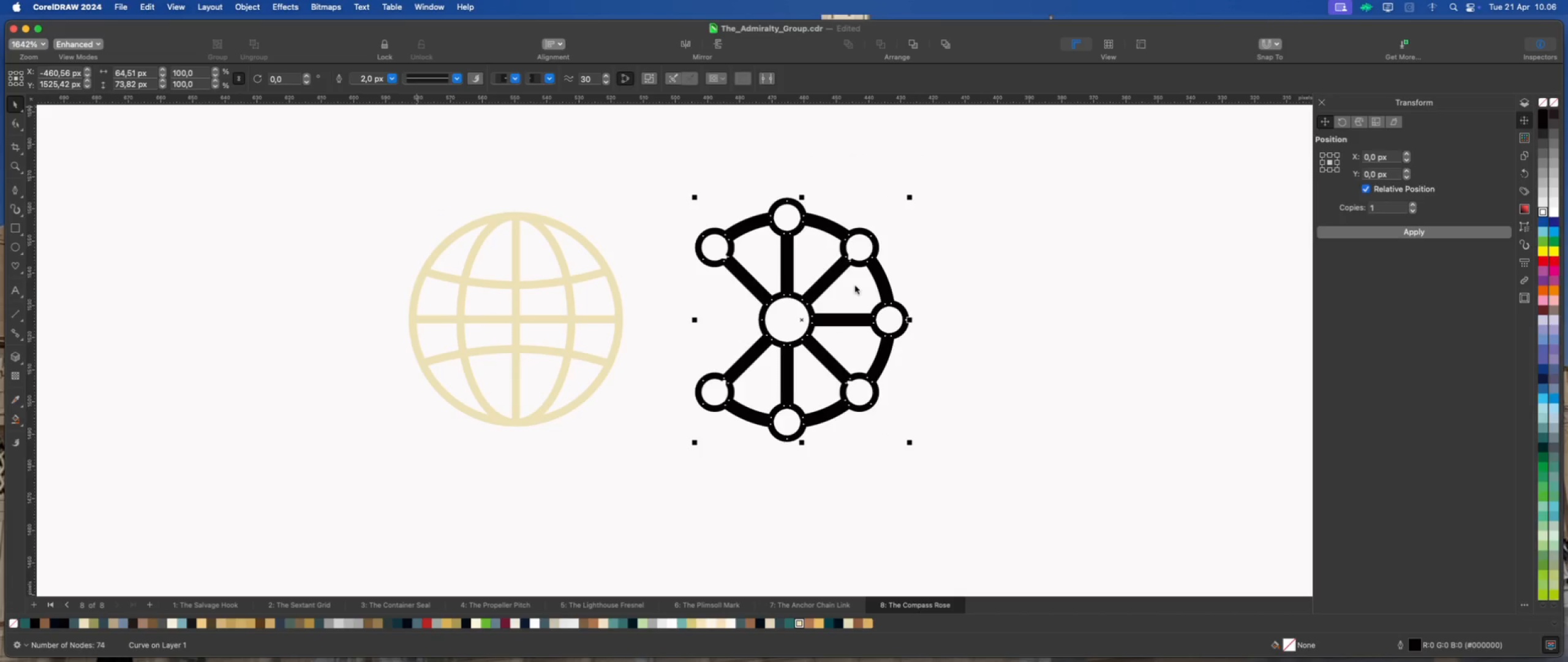 
scroll: coordinate [857, 290], scroll_direction: down, amount: 13.0
 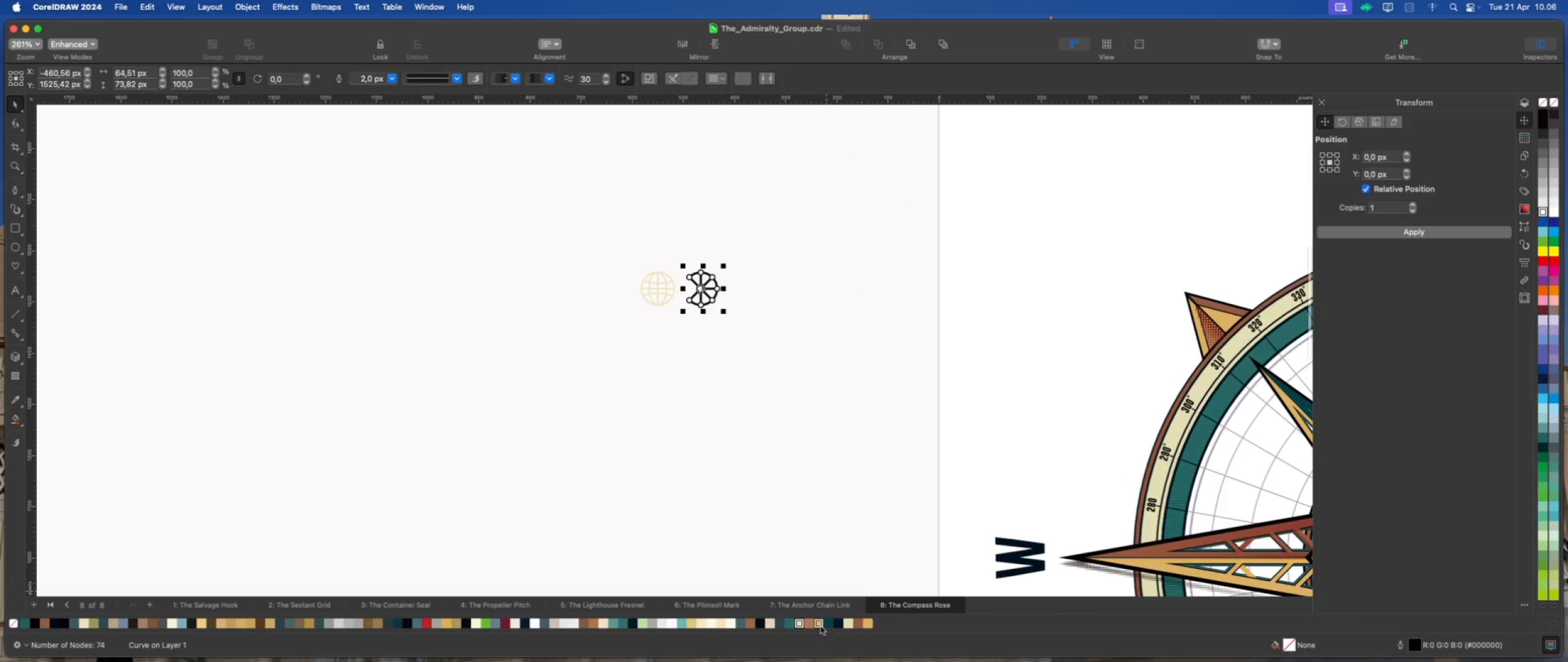 
left_click([799, 625])
 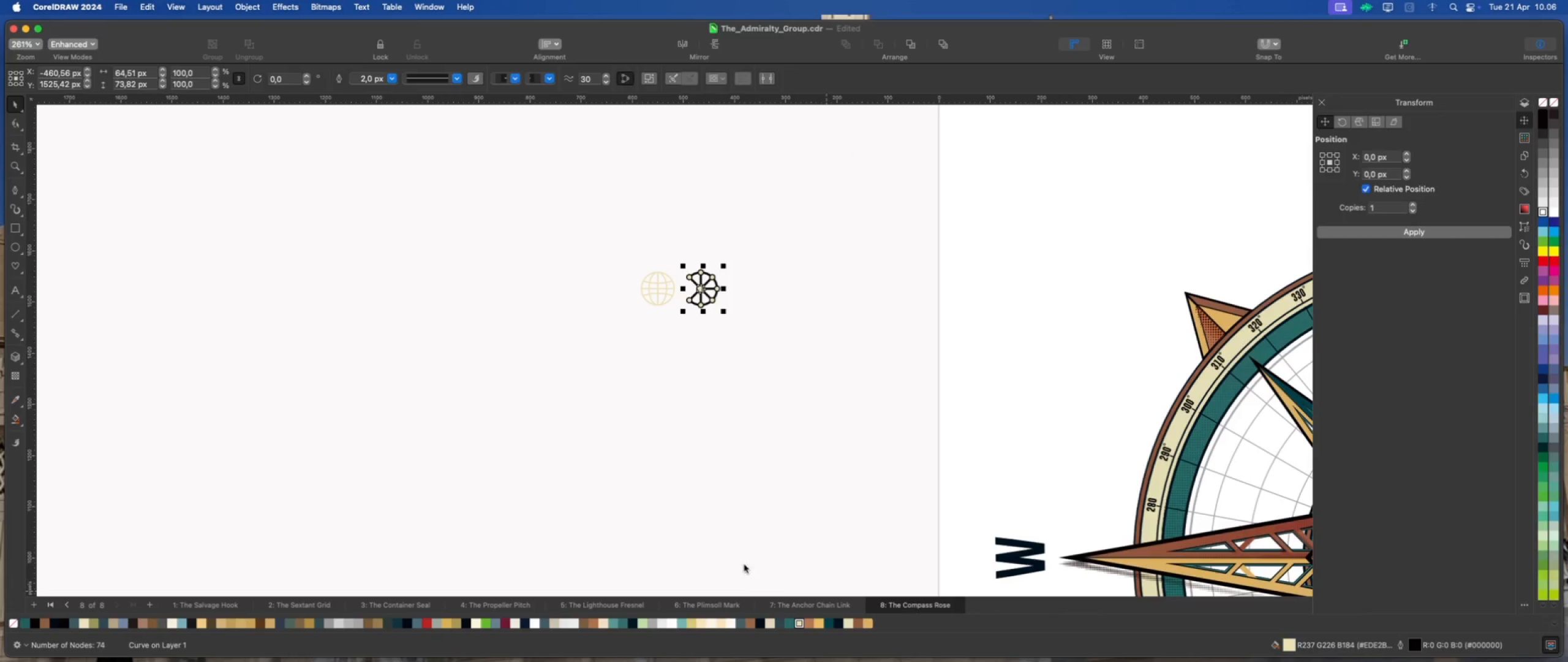 
scroll: coordinate [410, 343], scroll_direction: down, amount: 2.0
 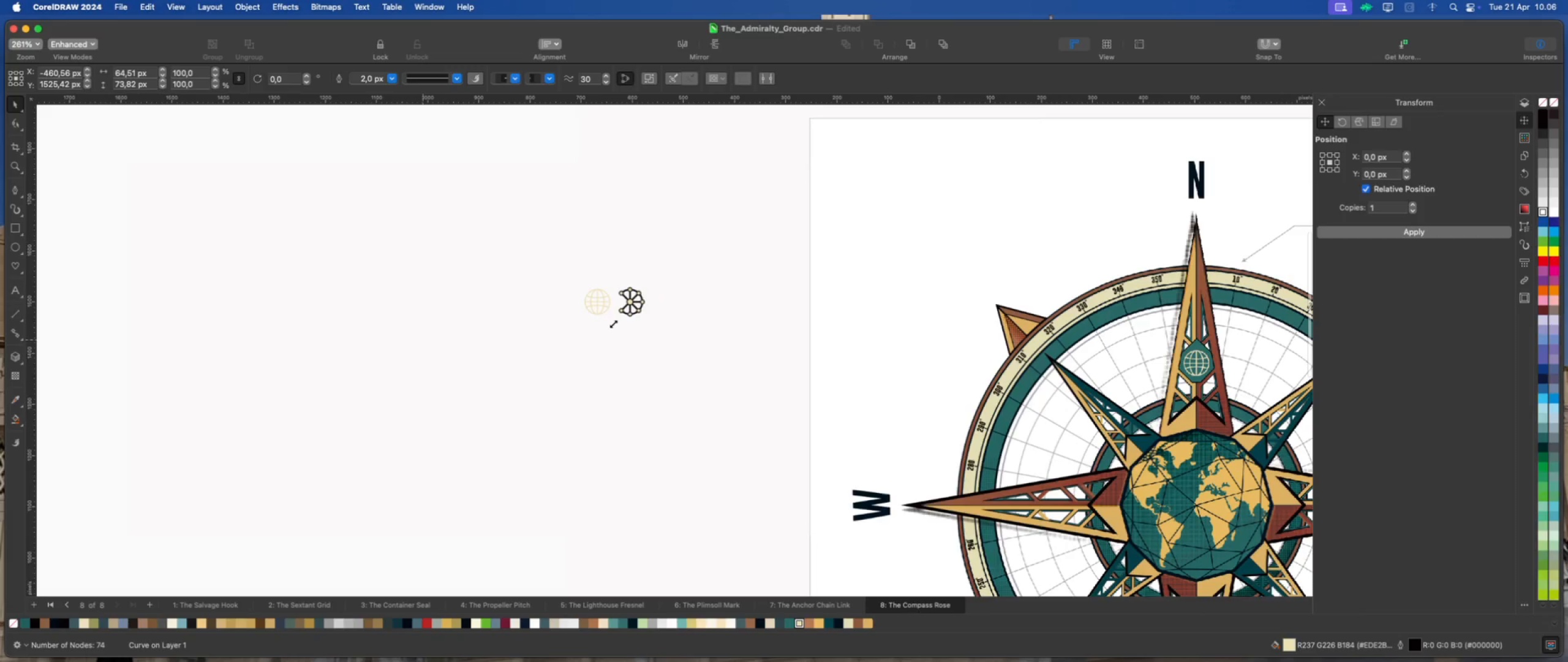 
scroll: coordinate [642, 306], scroll_direction: up, amount: 16.0
 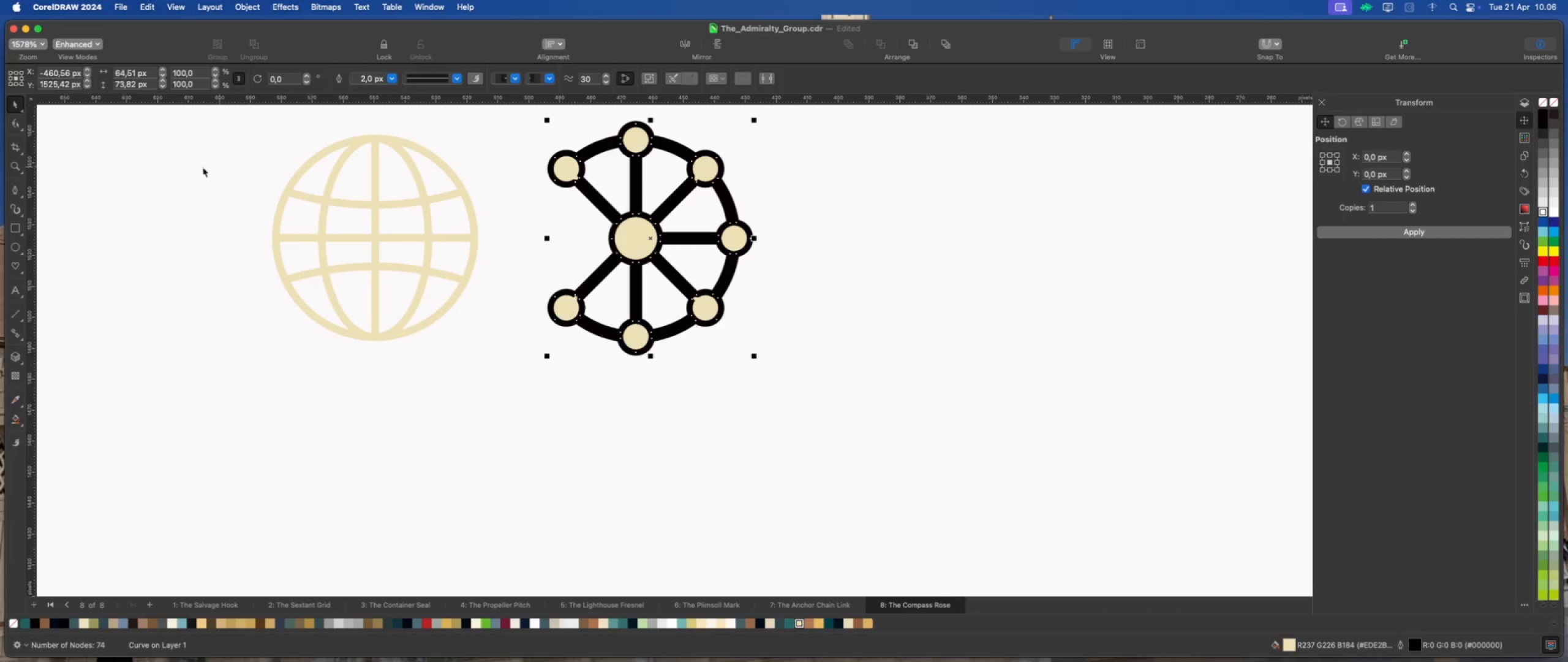 
wait(5.5)
 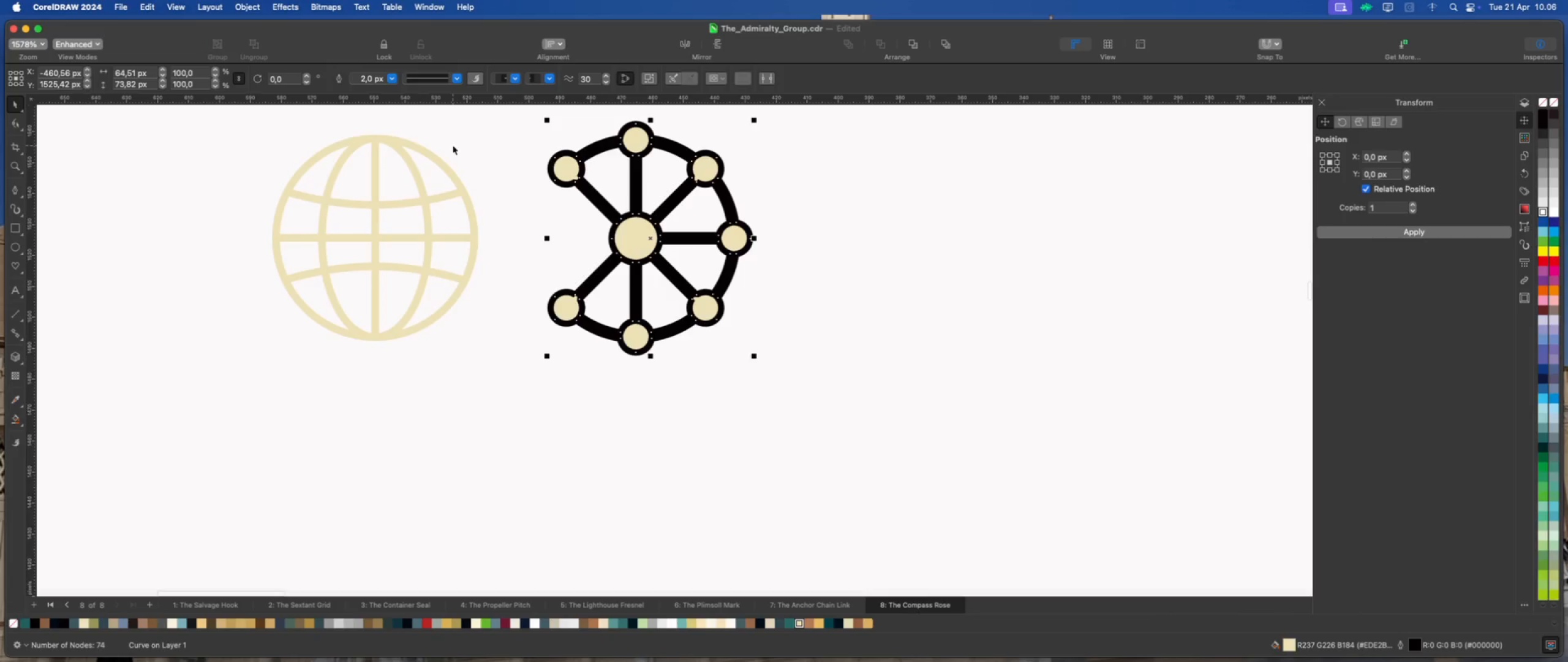 
right_click([11, 624])
 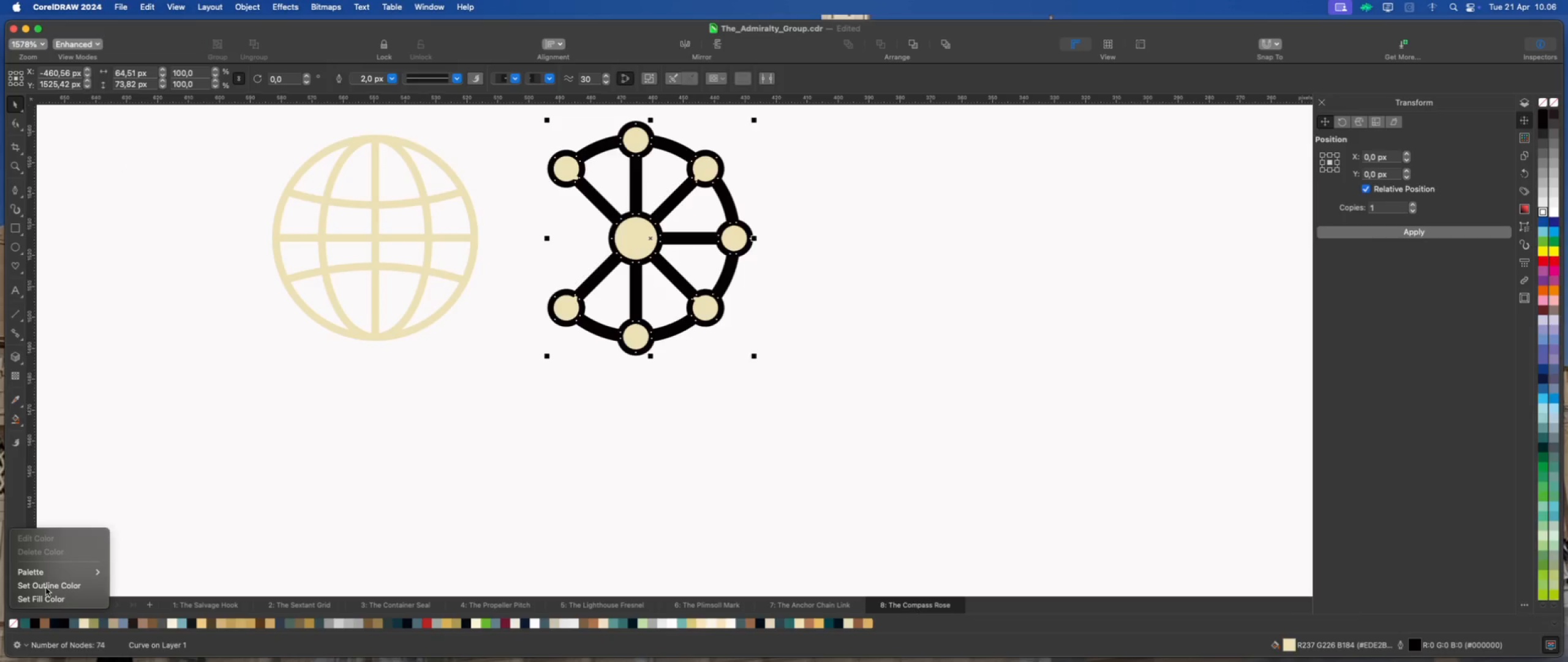 
left_click([47, 587])
 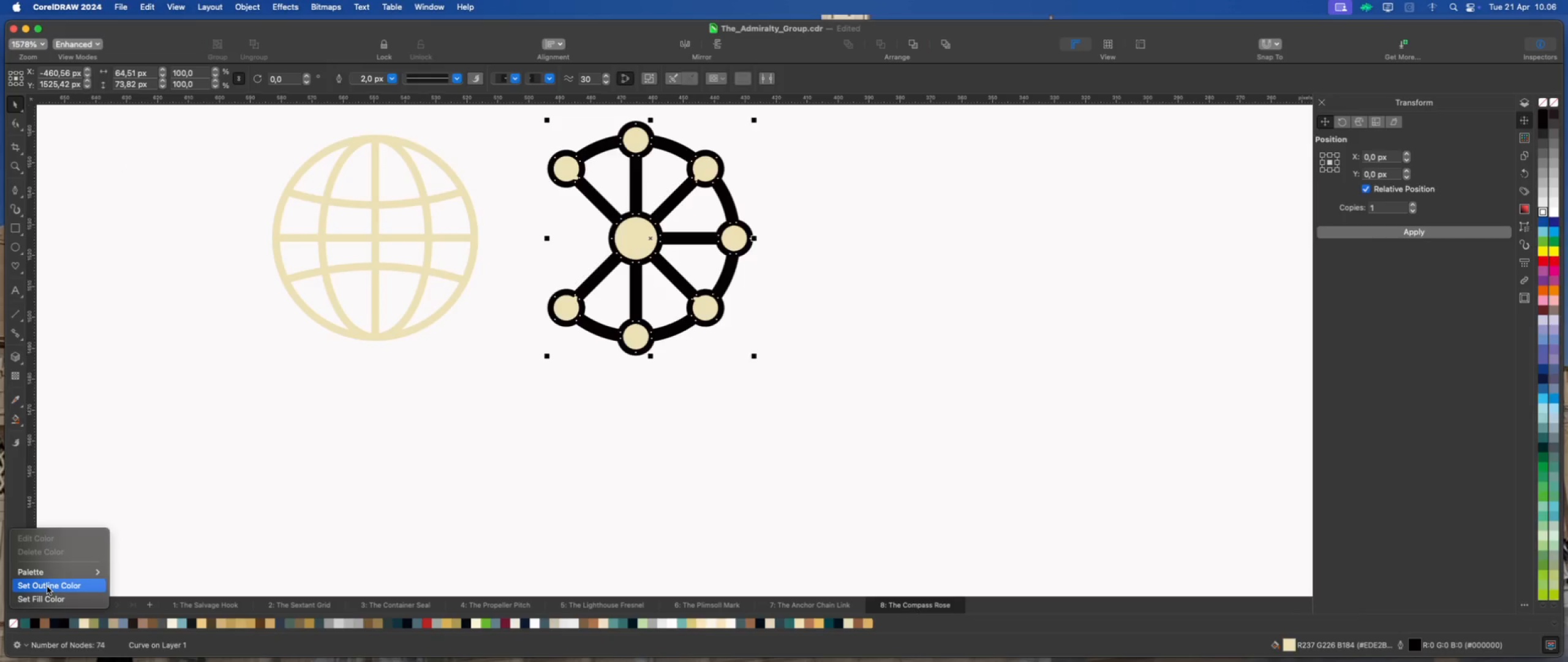 
left_click([47, 587])
 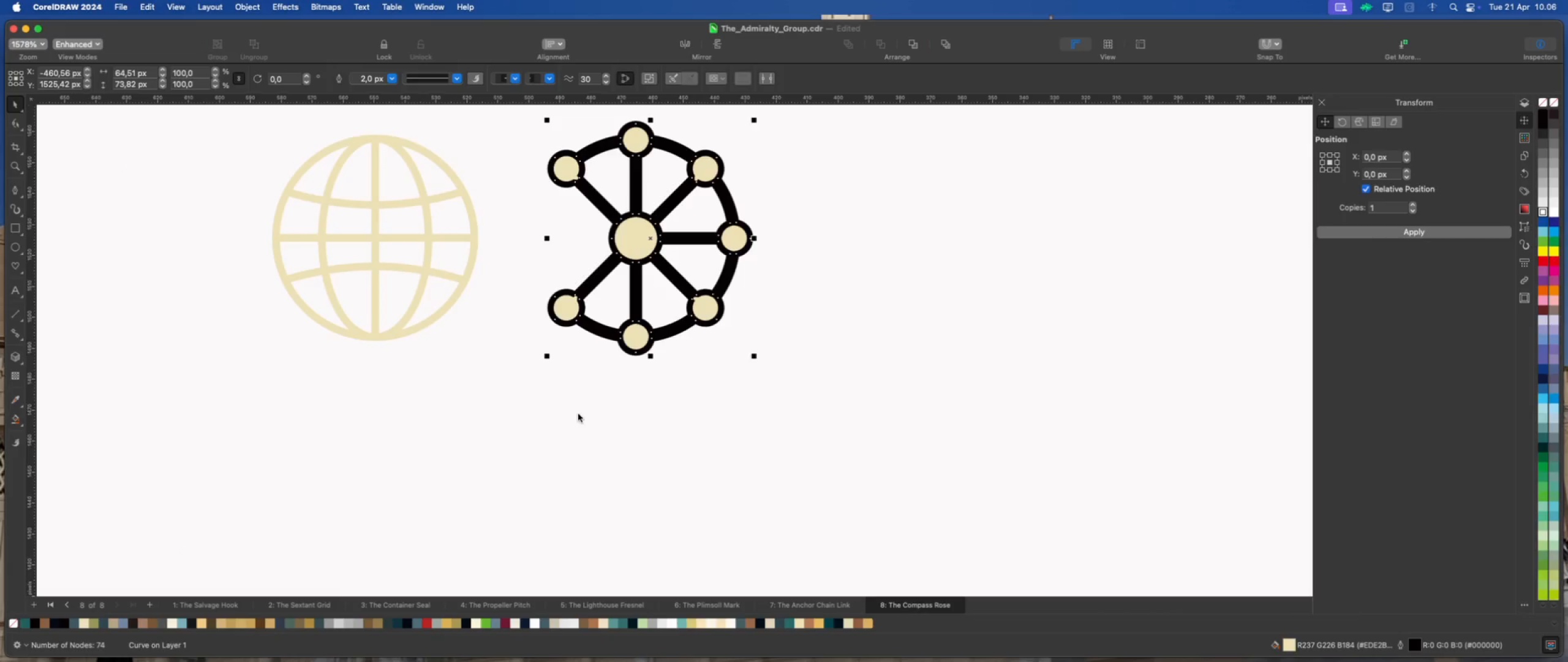 
scroll: coordinate [456, 330], scroll_direction: down, amount: 19.0
 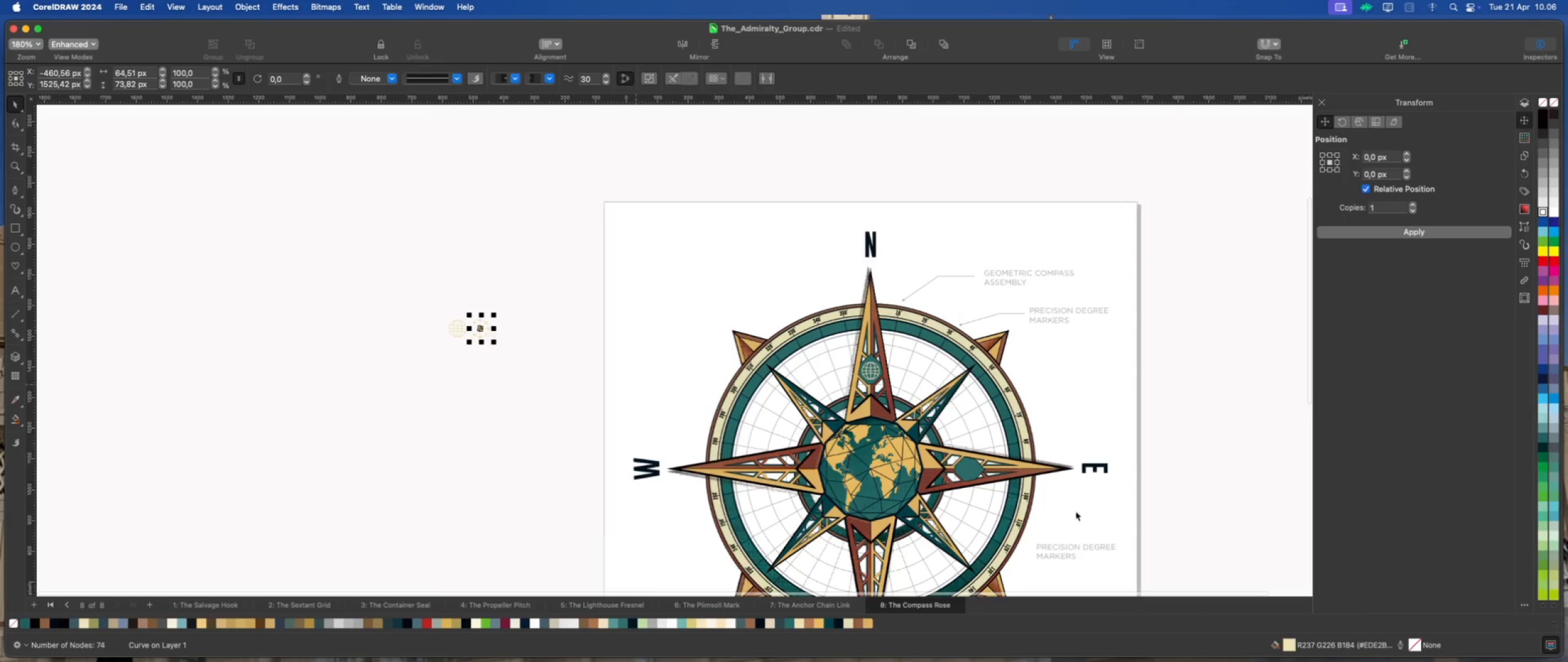 
scroll: coordinate [1012, 494], scroll_direction: up, amount: 2.0
 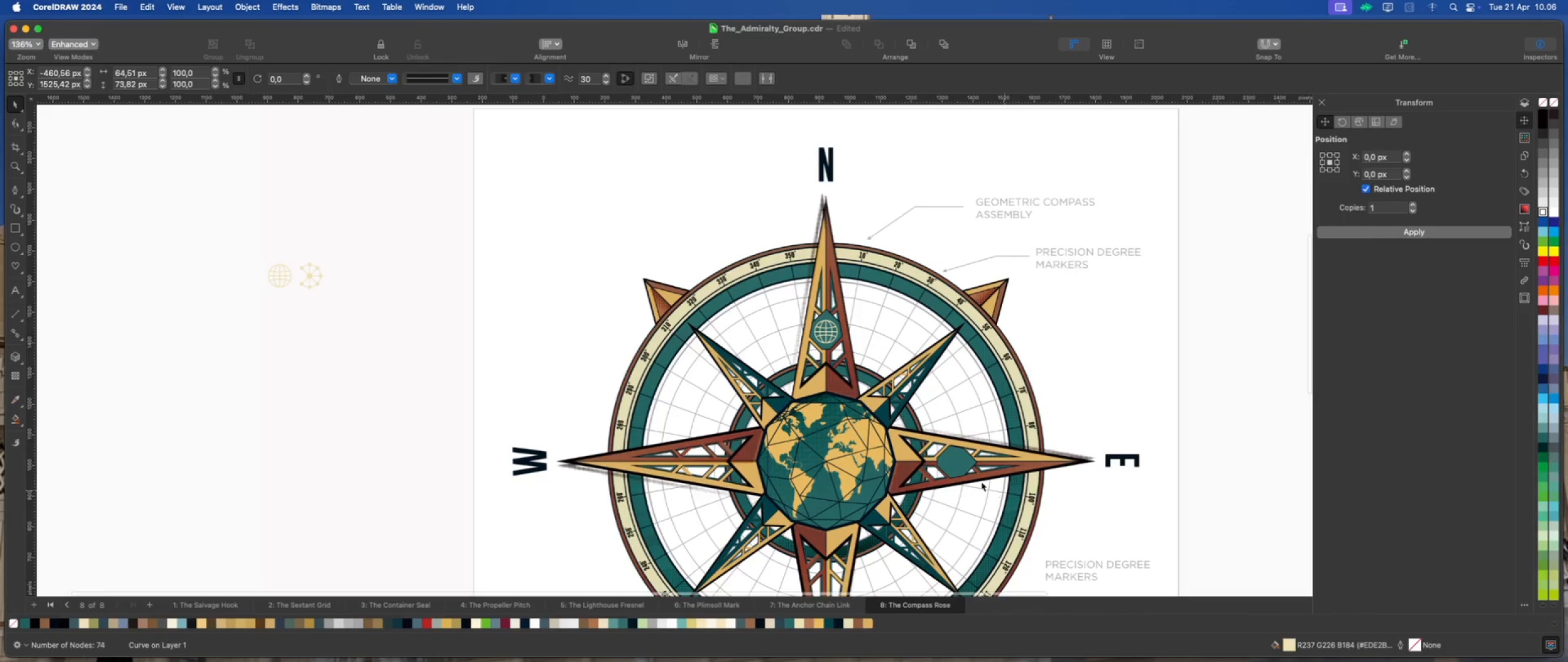 
hold_key(key=ShiftLeft, duration=0.64)
left_click([954, 462])
 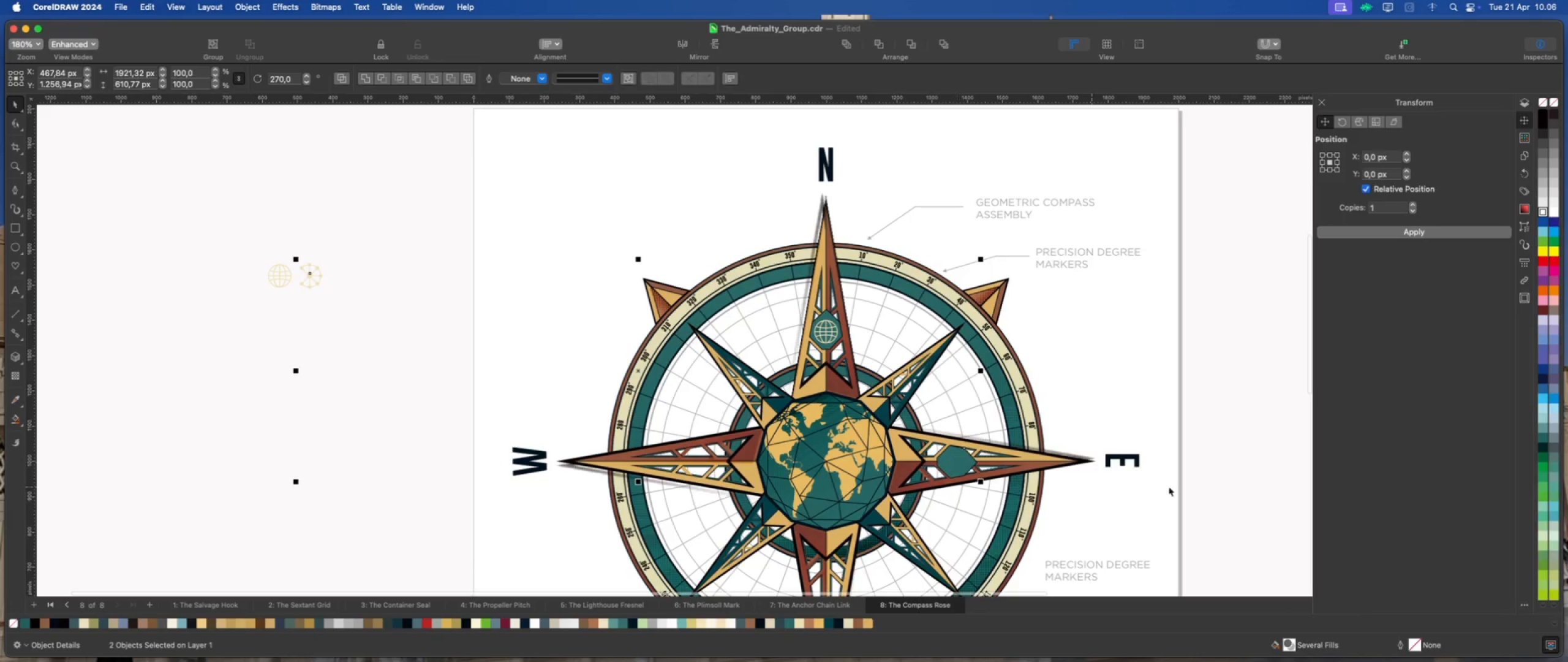 
type(CE)
 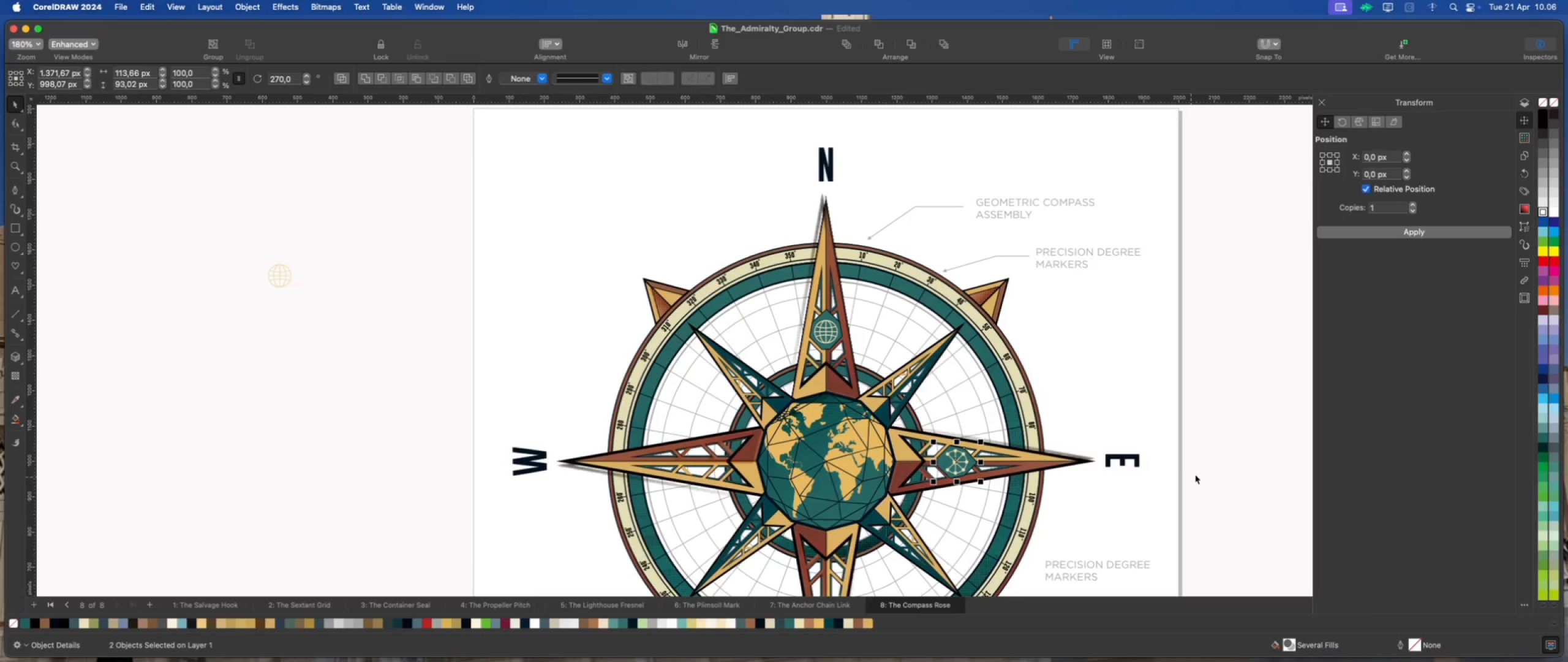 
left_click([1197, 473])
 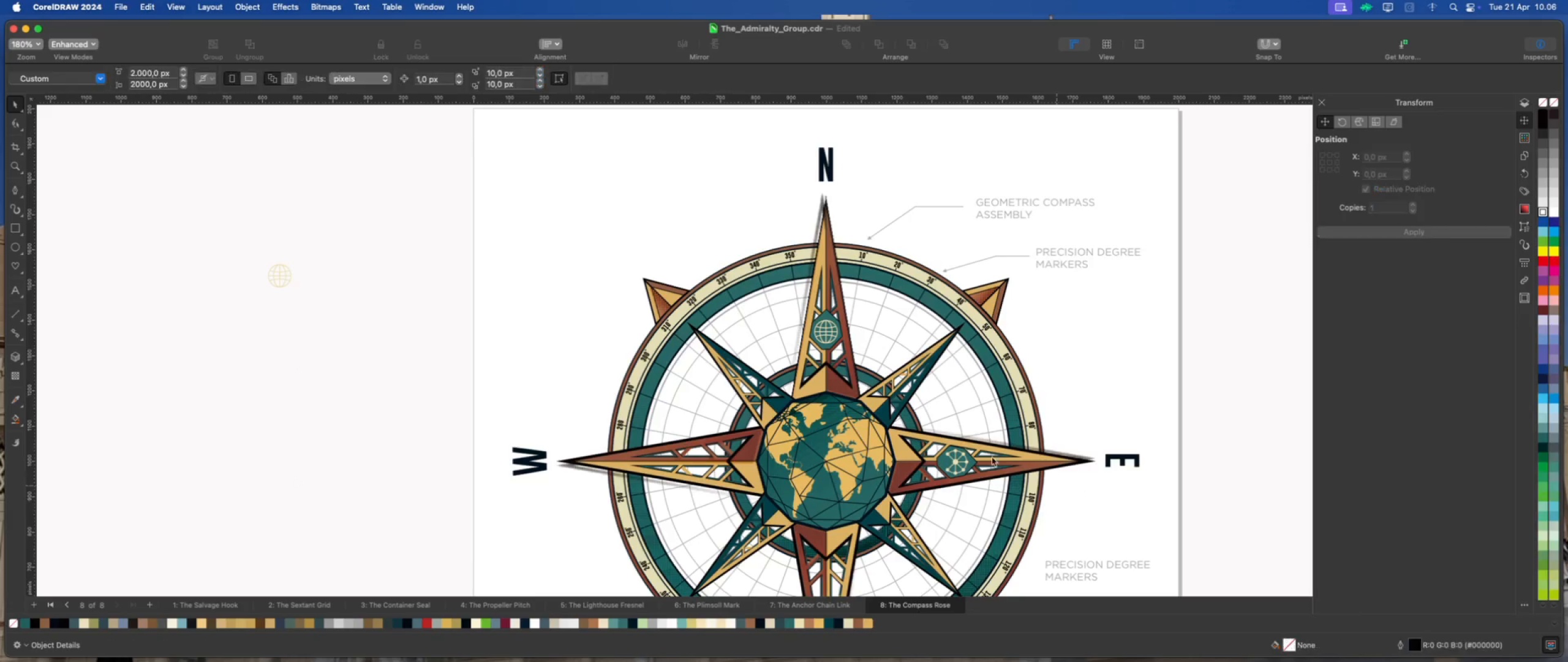 
scroll: coordinate [965, 458], scroll_direction: down, amount: 2.0
 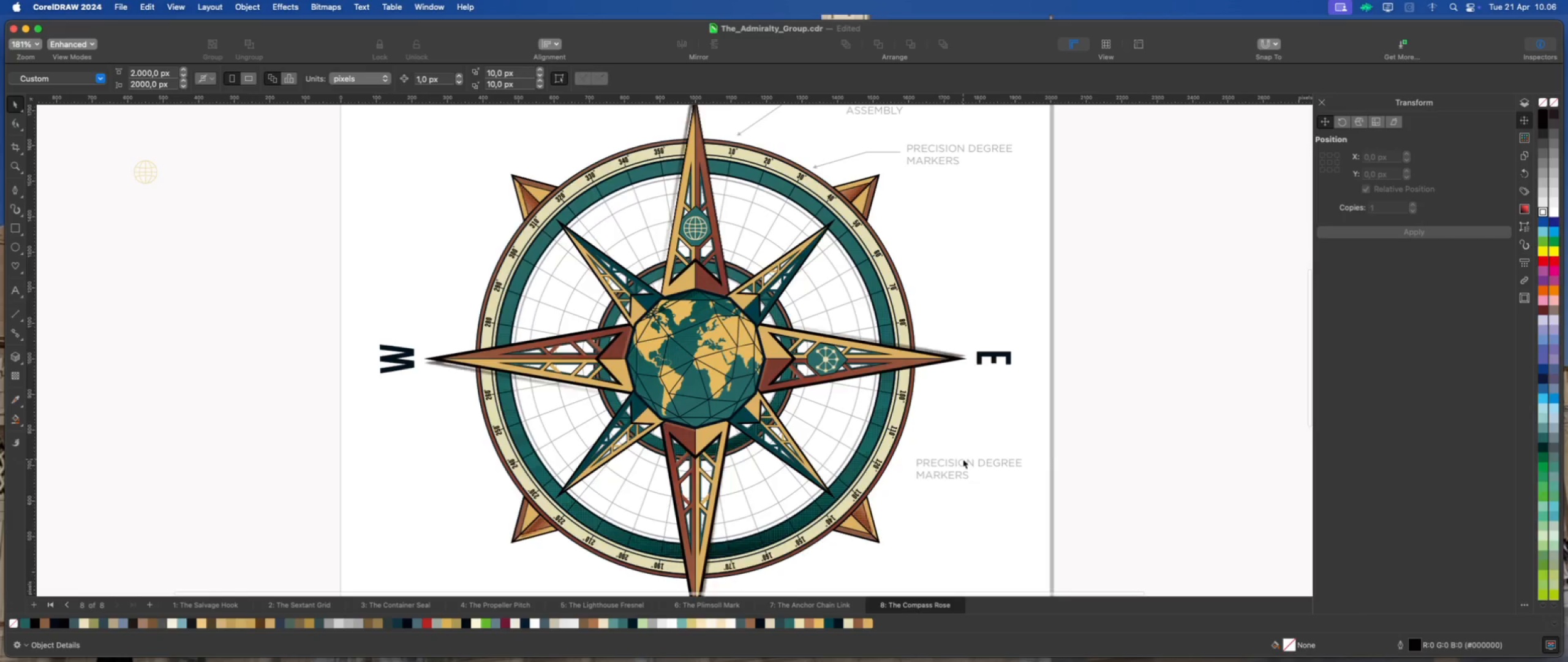 
scroll: coordinate [963, 460], scroll_direction: up, amount: 4.0
 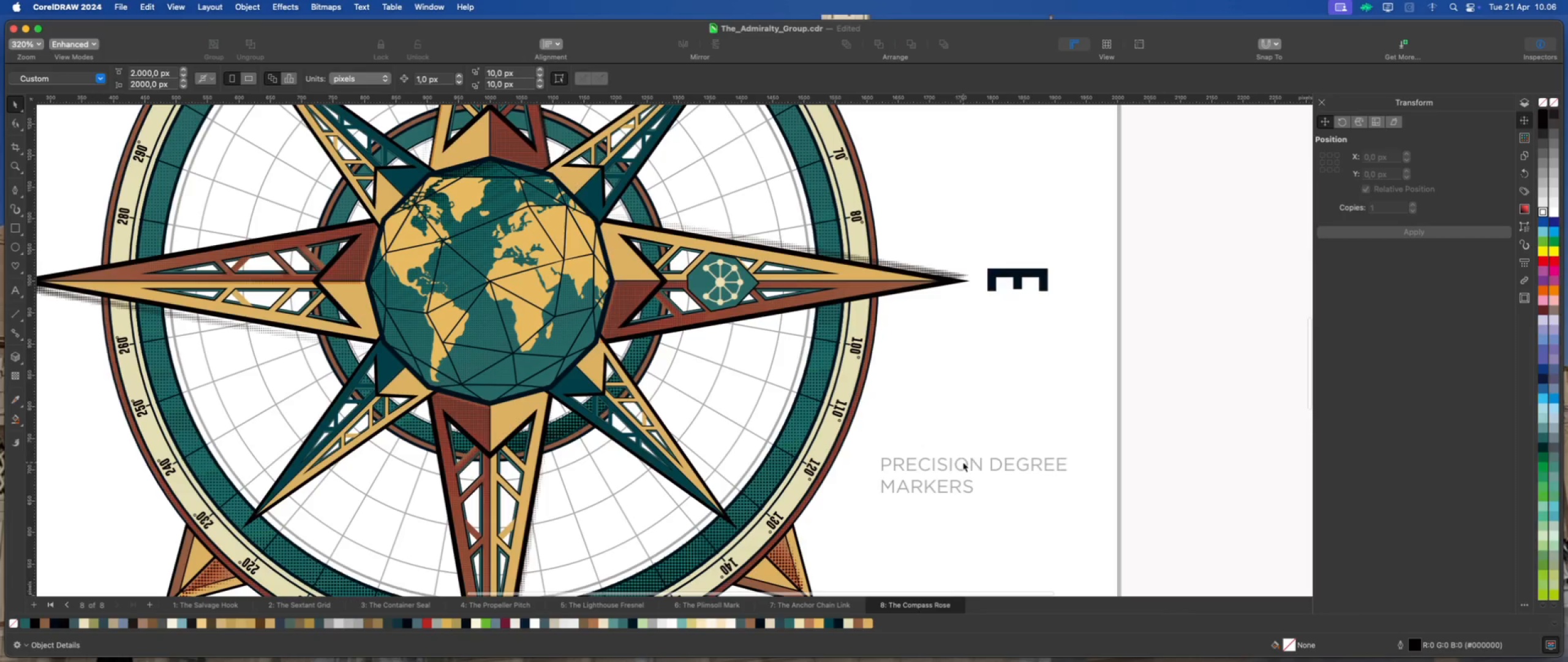 
left_click([959, 462])
 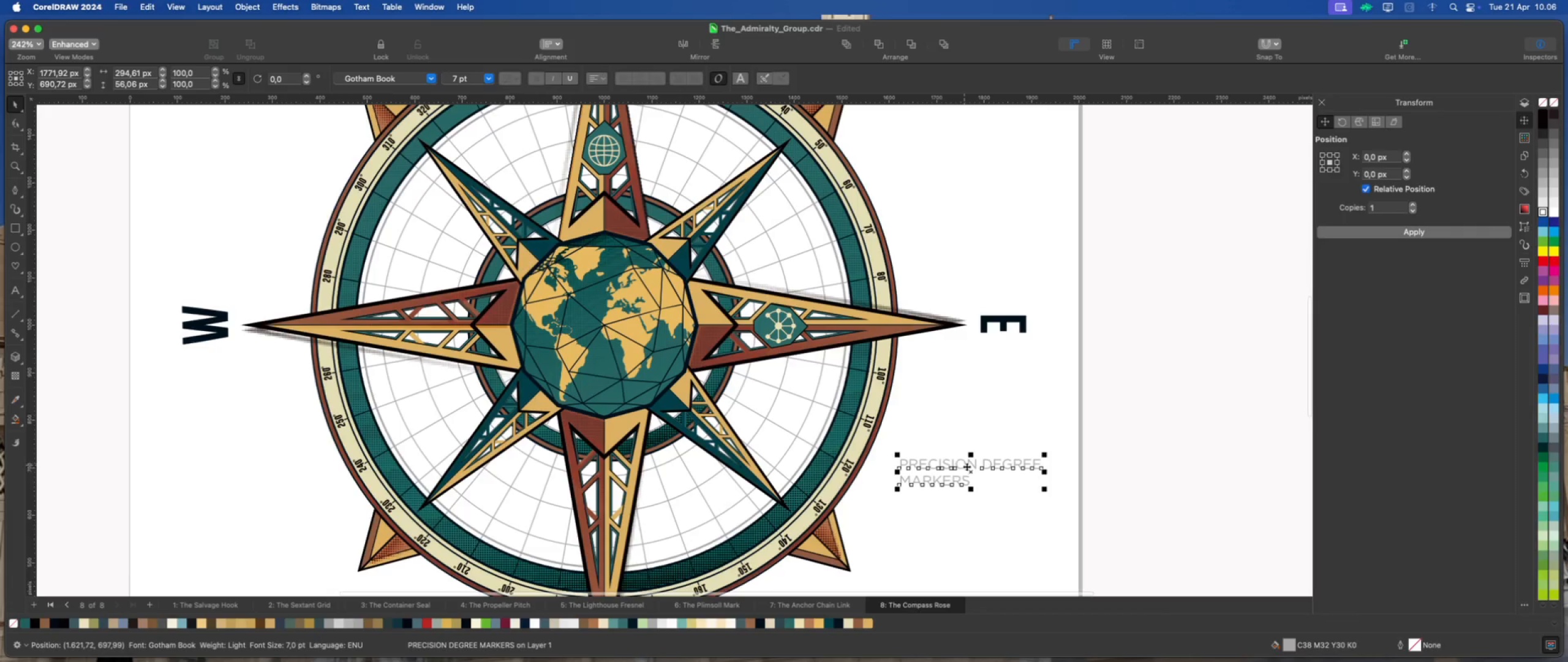 
scroll: coordinate [959, 462], scroll_direction: down, amount: 2.0
 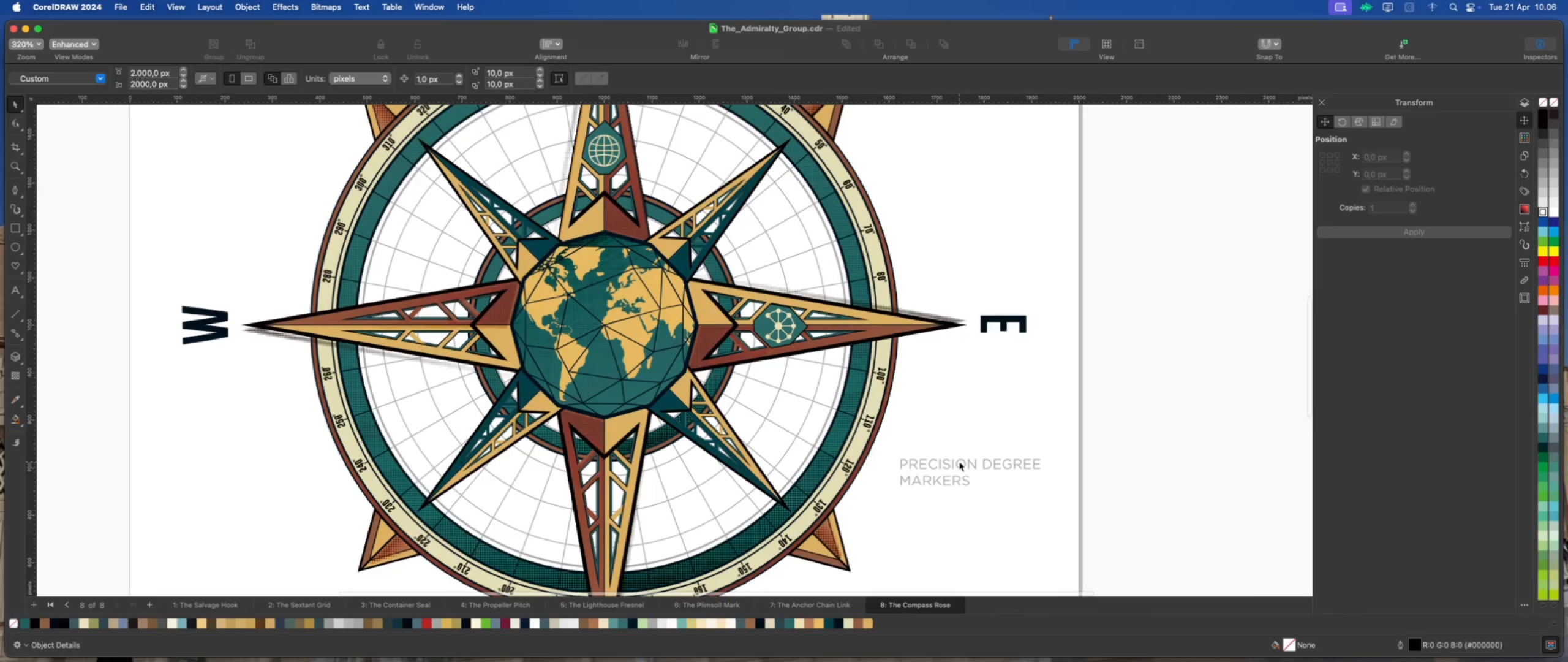 
scroll: coordinate [966, 470], scroll_direction: up, amount: 2.0
 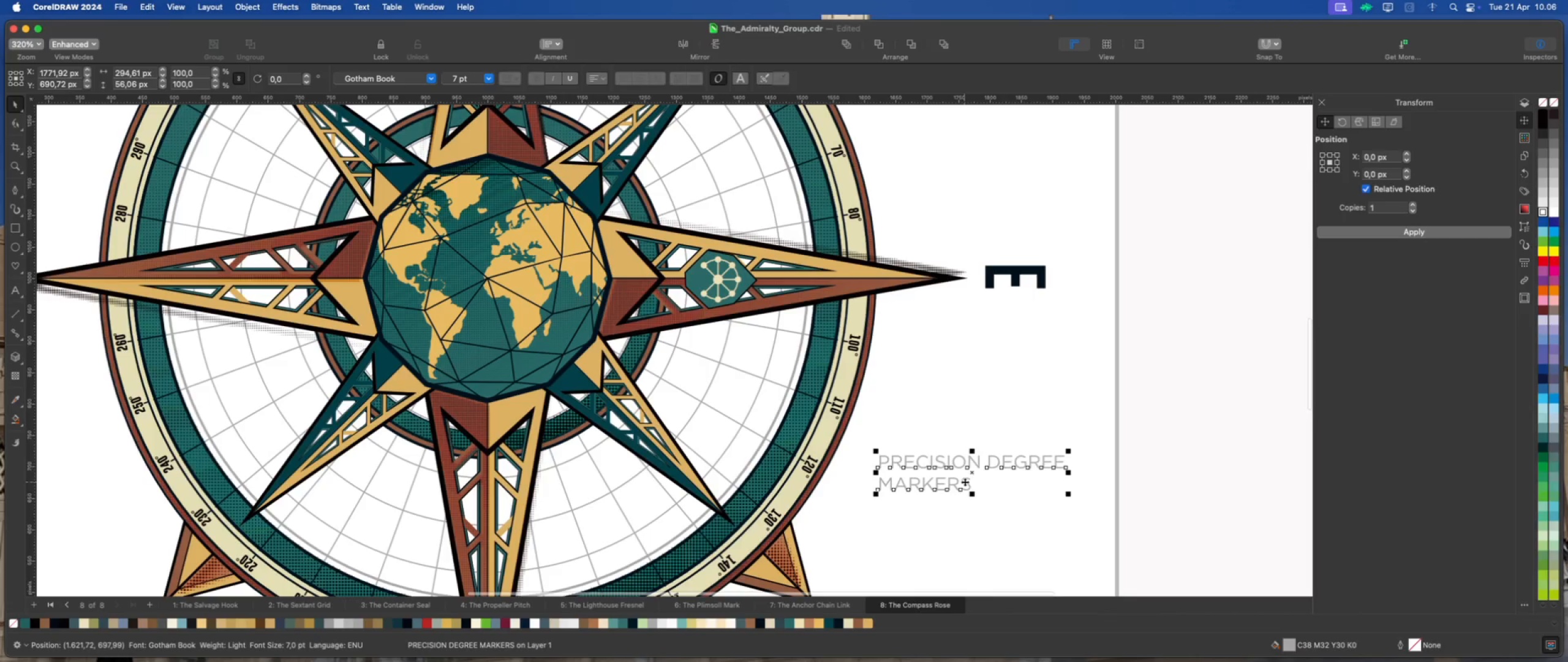 
double_click([965, 482])
 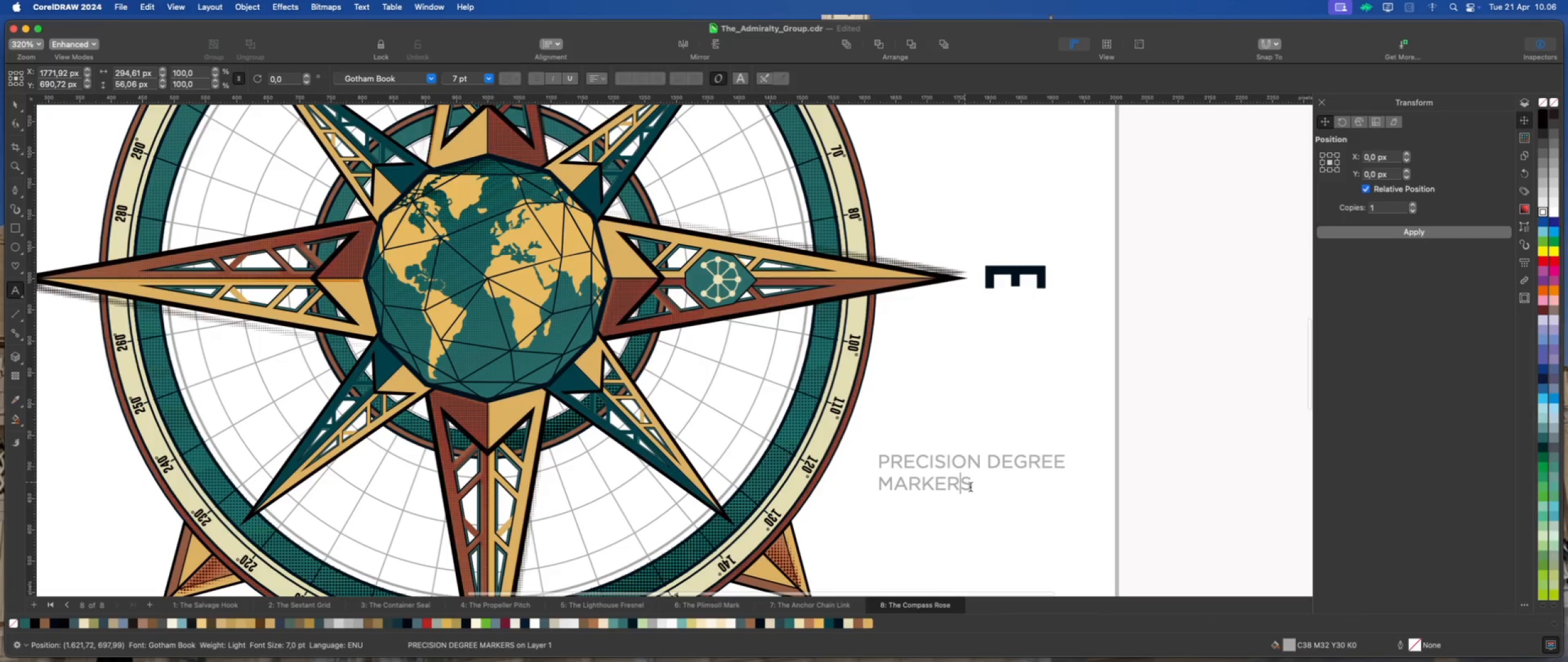 
left_click_drag(start_coordinate=[971, 485], to_coordinate=[870, 454])
 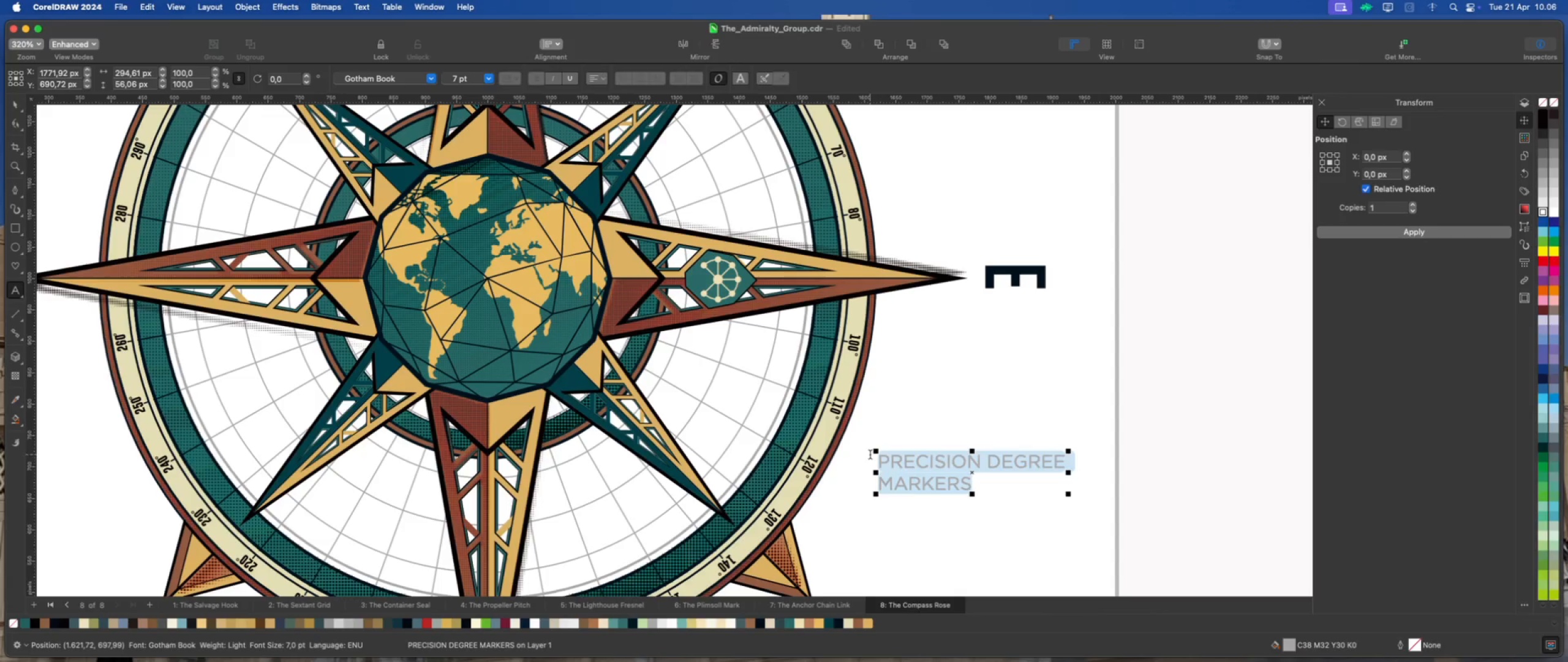 
type(inter)
 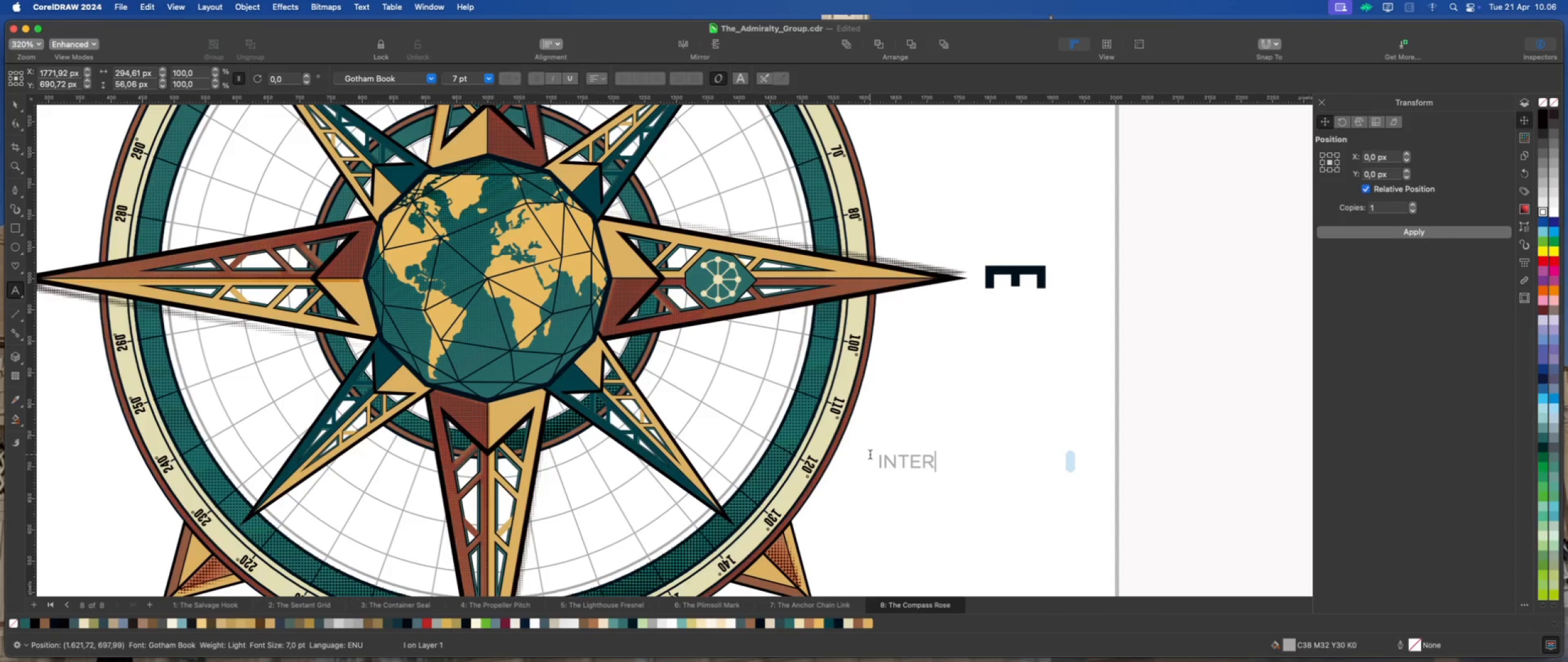 
key(Backspace)
type(grated)
 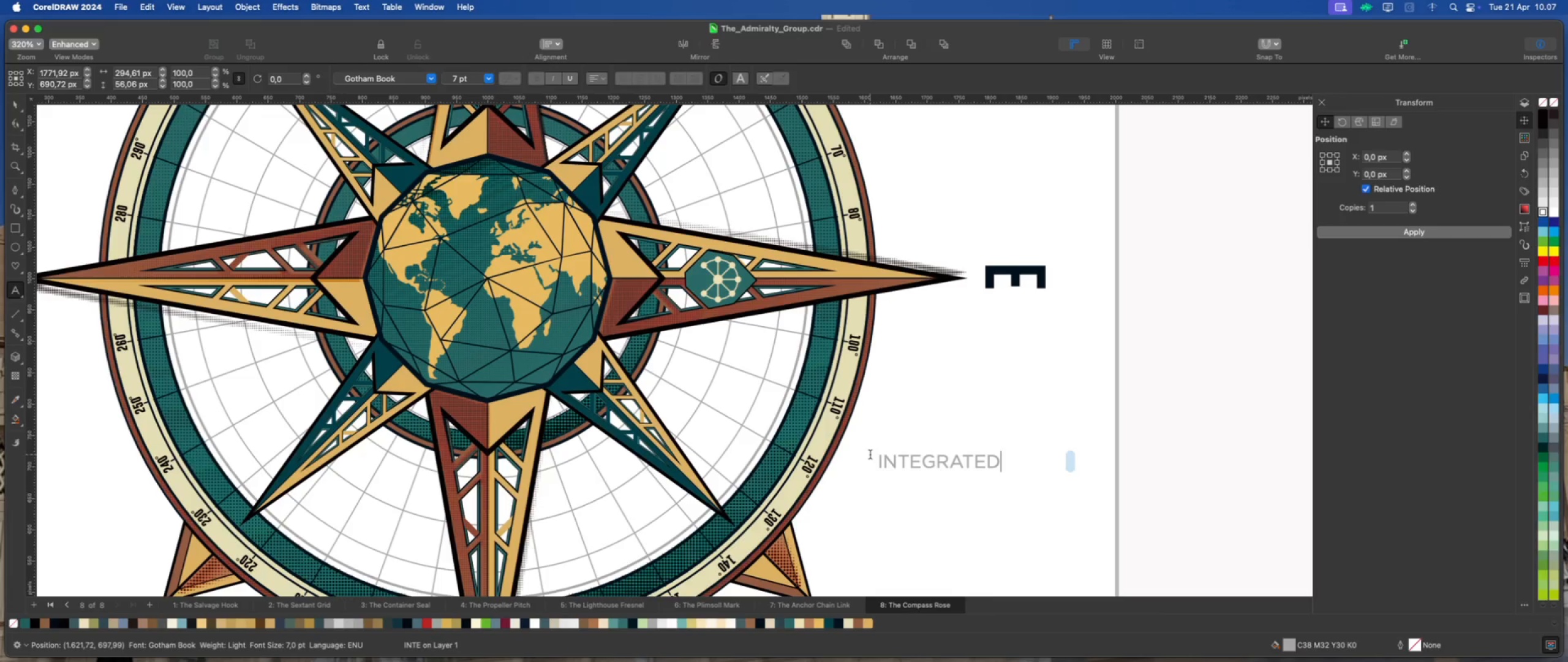 
key(Enter)
 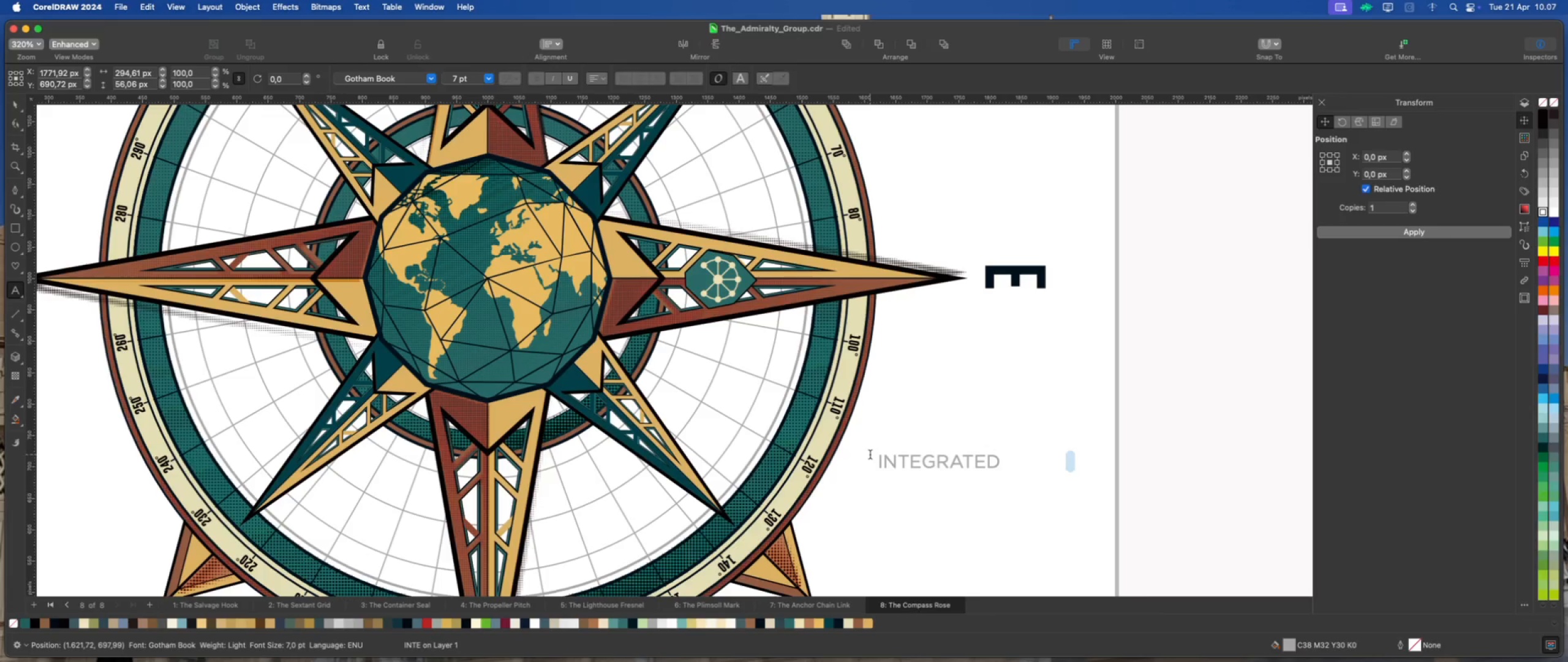 
type(schematic)
 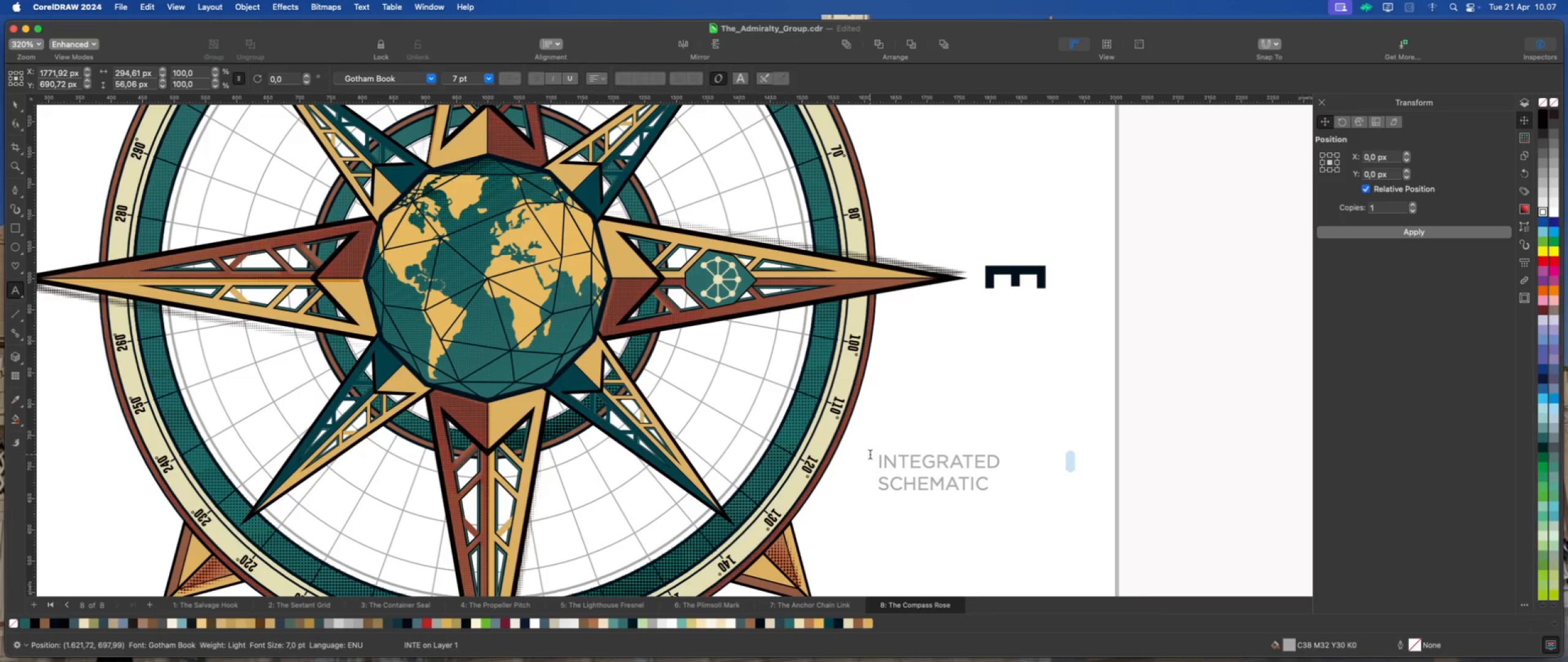 
key(Enter)
 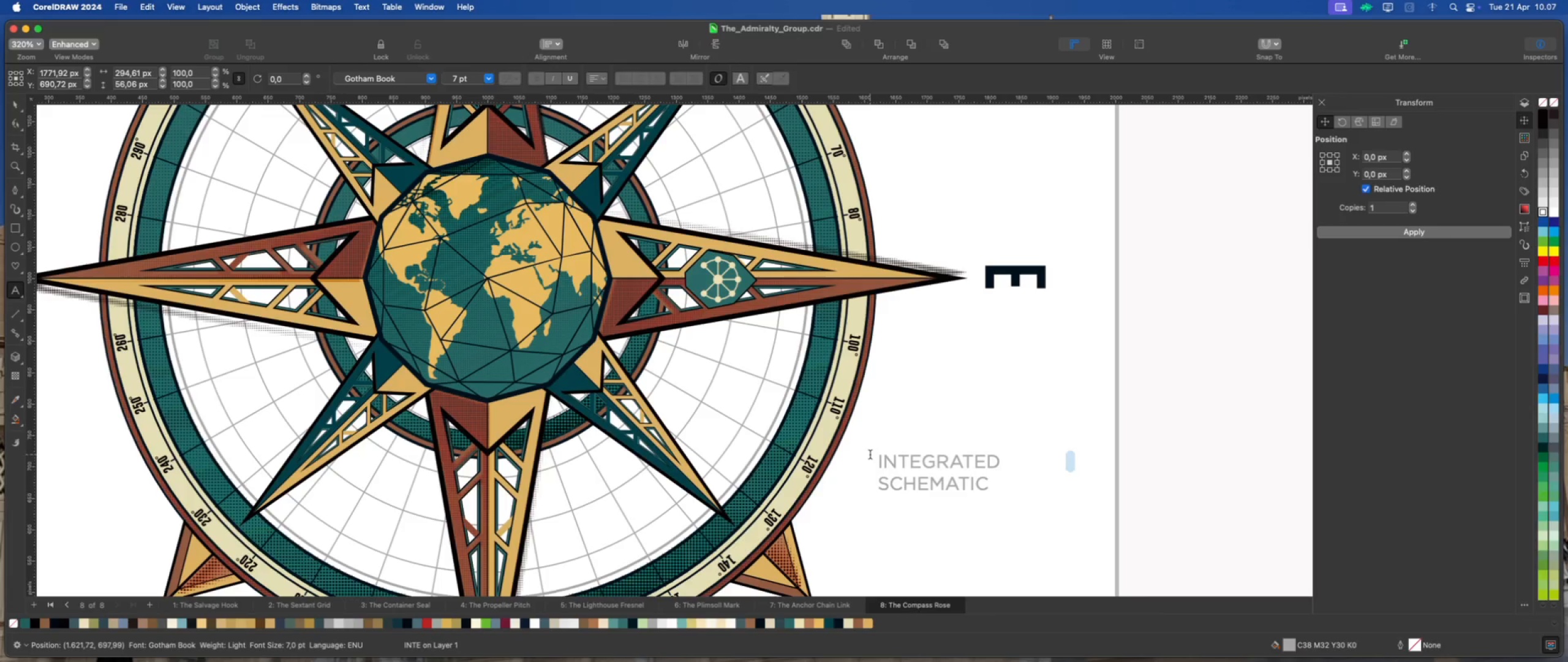 
type(icons)
 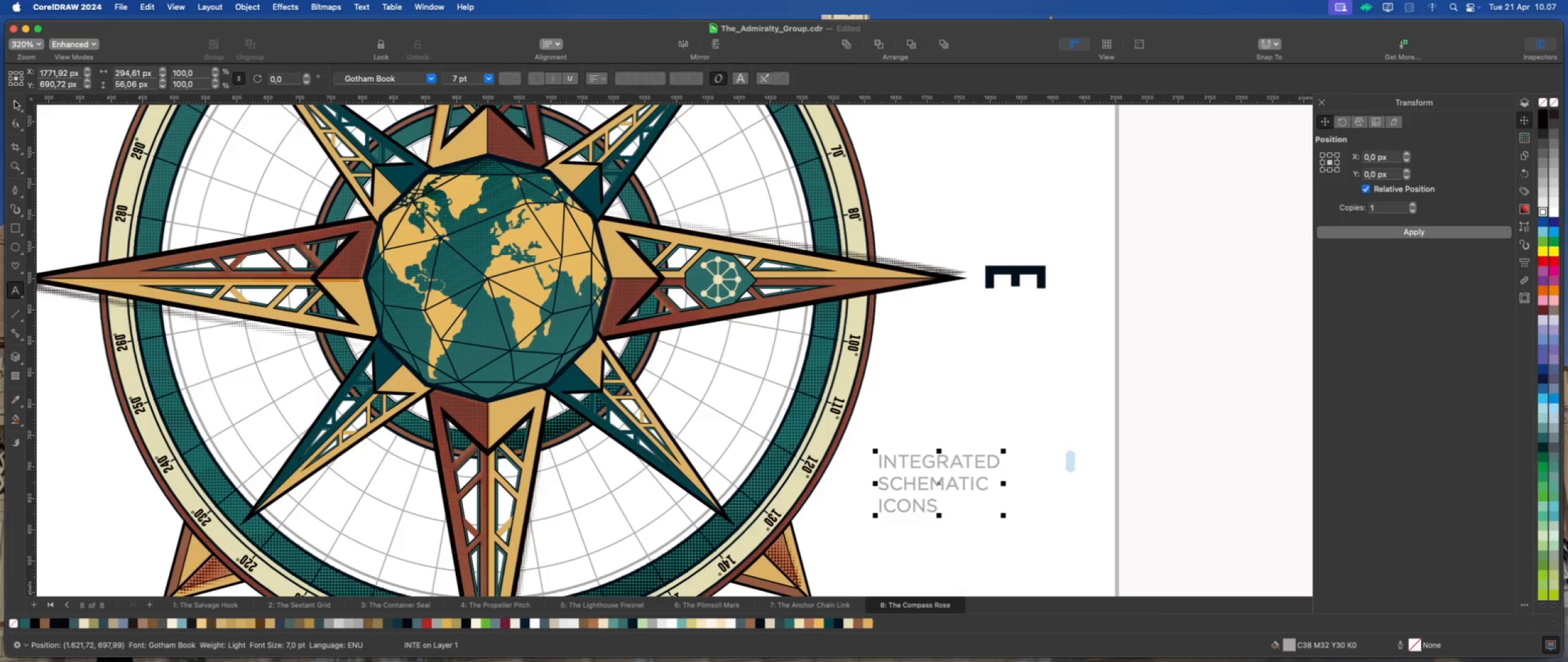 
scroll: coordinate [741, 365], scroll_direction: down, amount: 2.0
 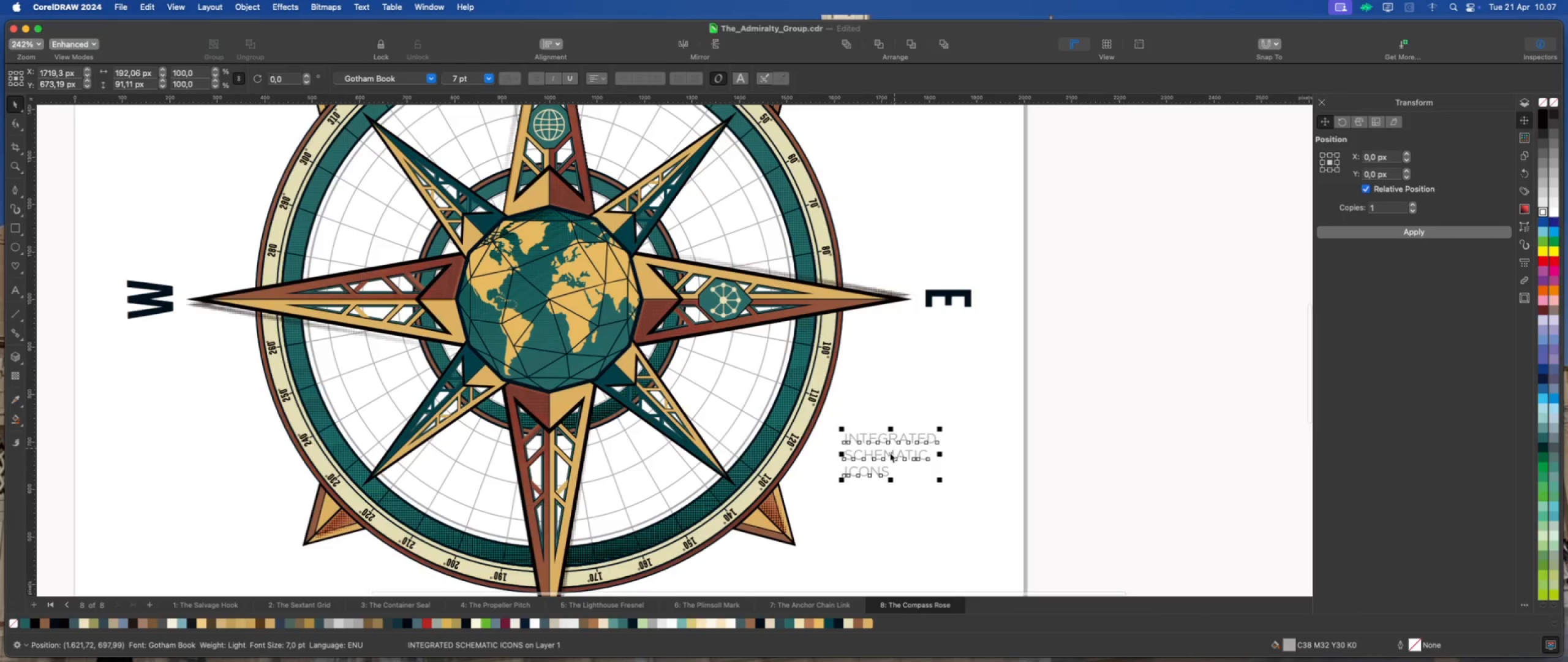 
left_click_drag(start_coordinate=[890, 454], to_coordinate=[914, 474])
 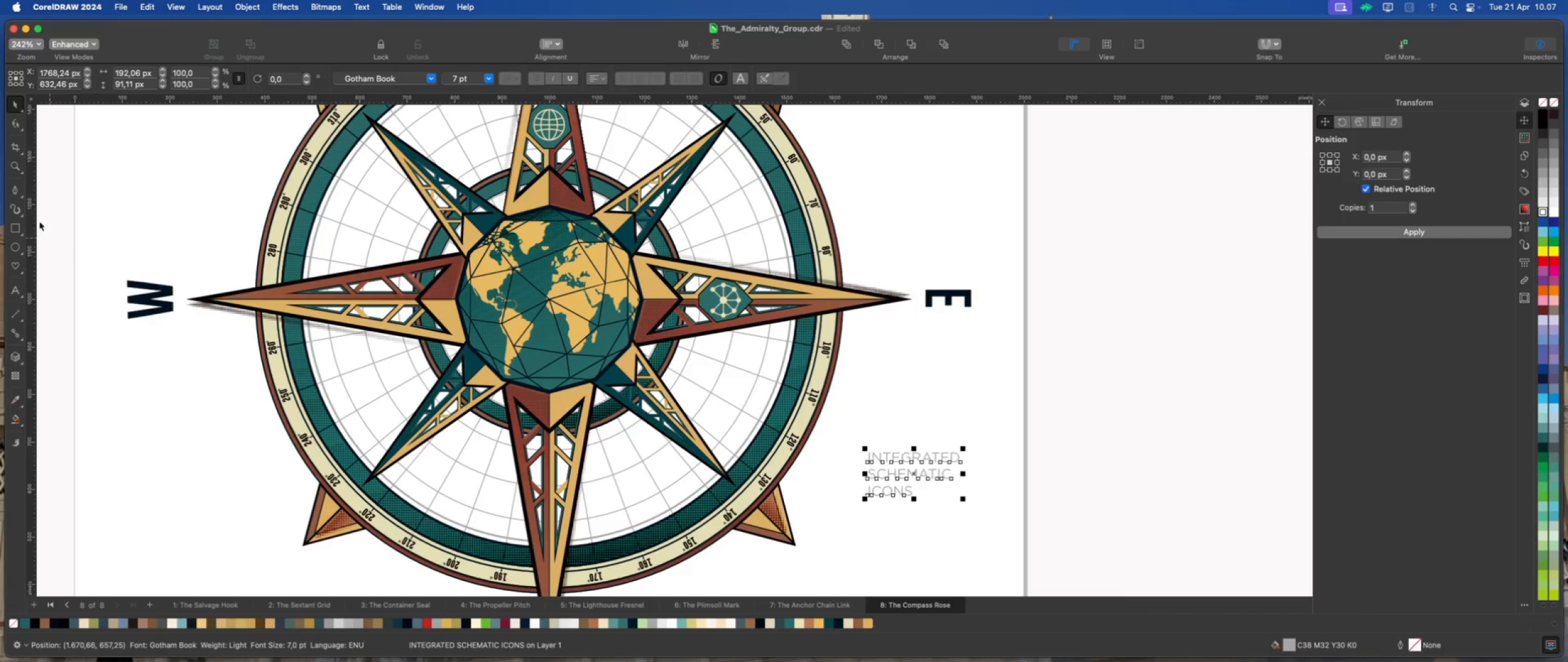 
left_click([13, 188])
 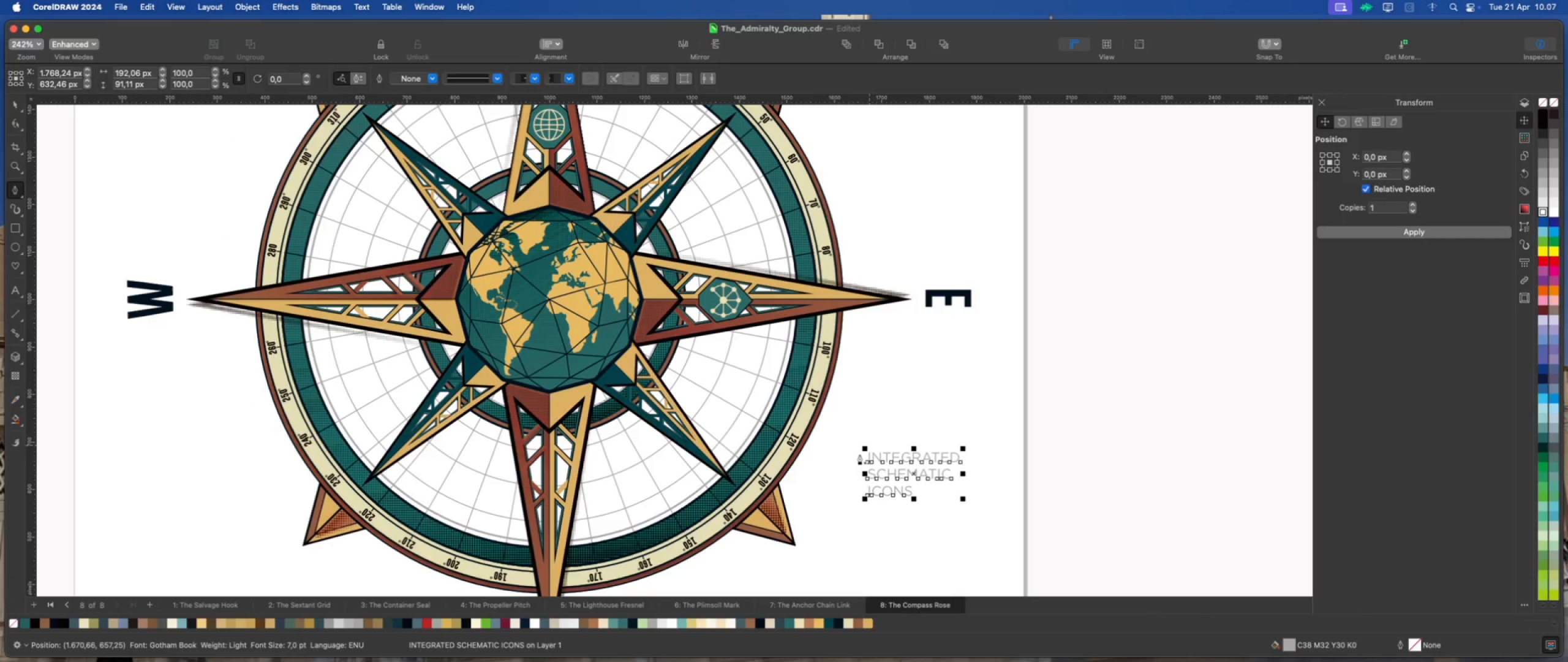 
left_click([850, 471])
 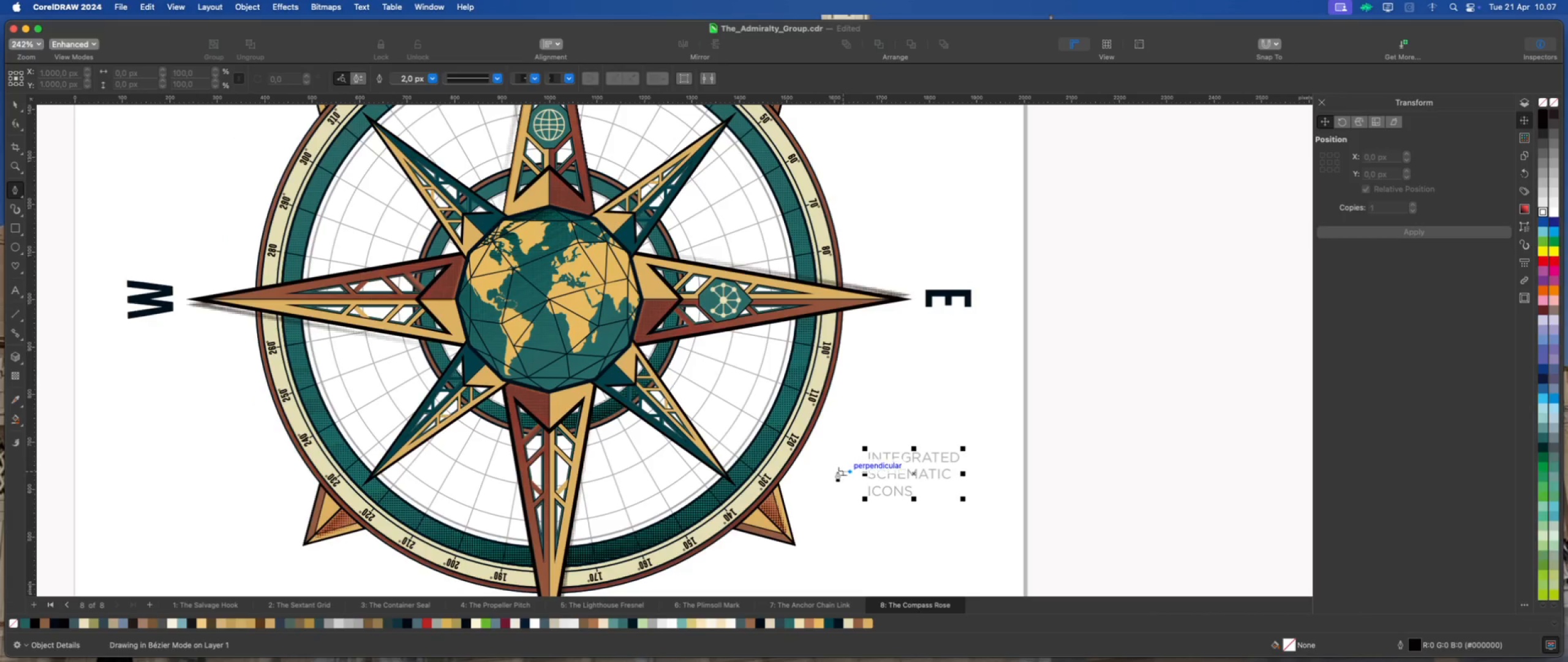 
hold_key(key=ShiftLeft, duration=0.85)
left_click([828, 471])
 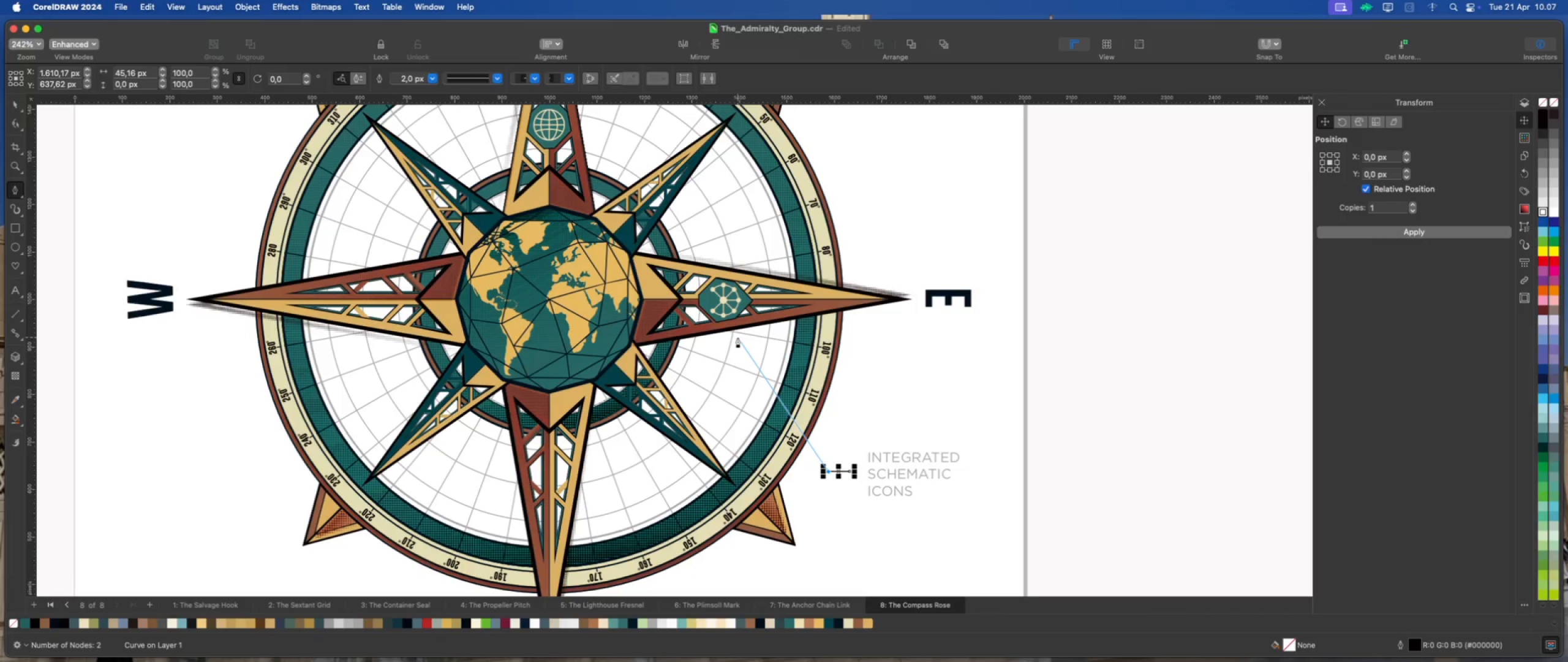 
left_click([739, 338])
 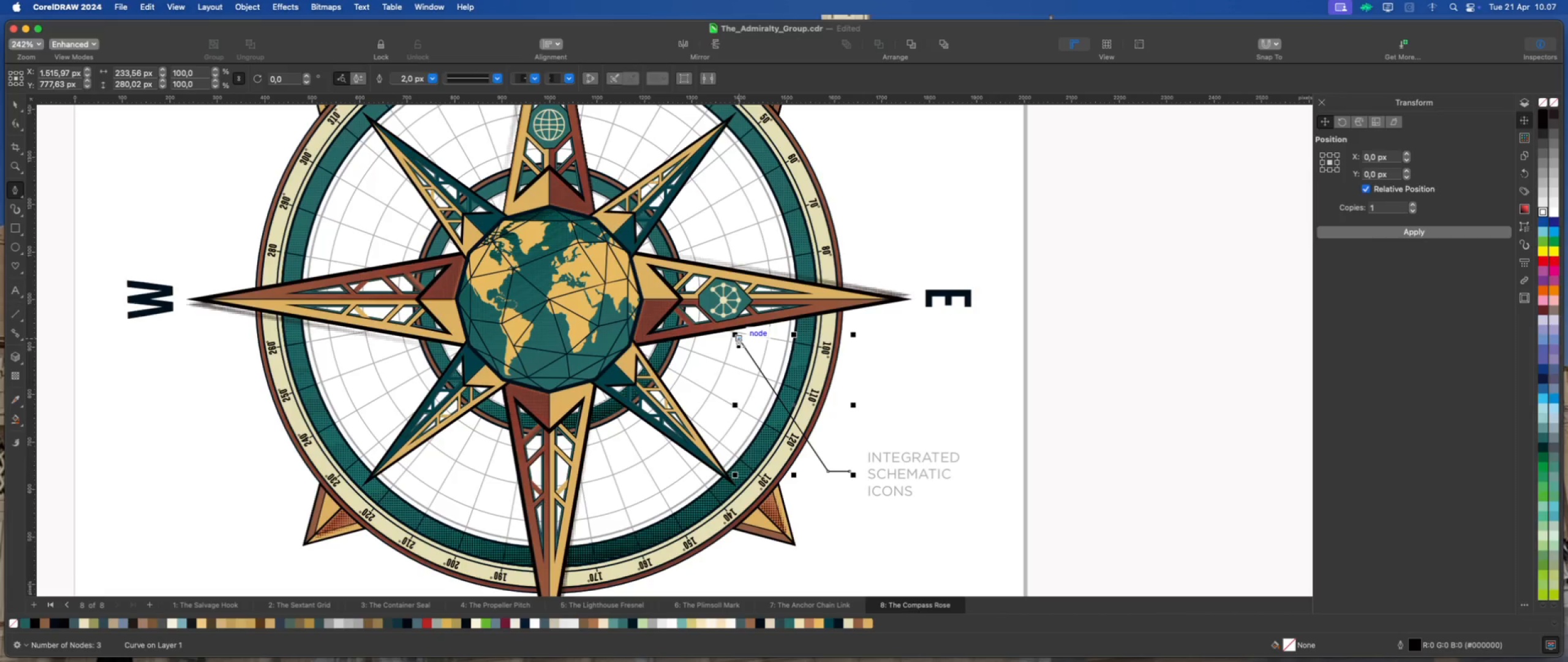 
scroll: coordinate [757, 413], scroll_direction: down, amount: 3.0
 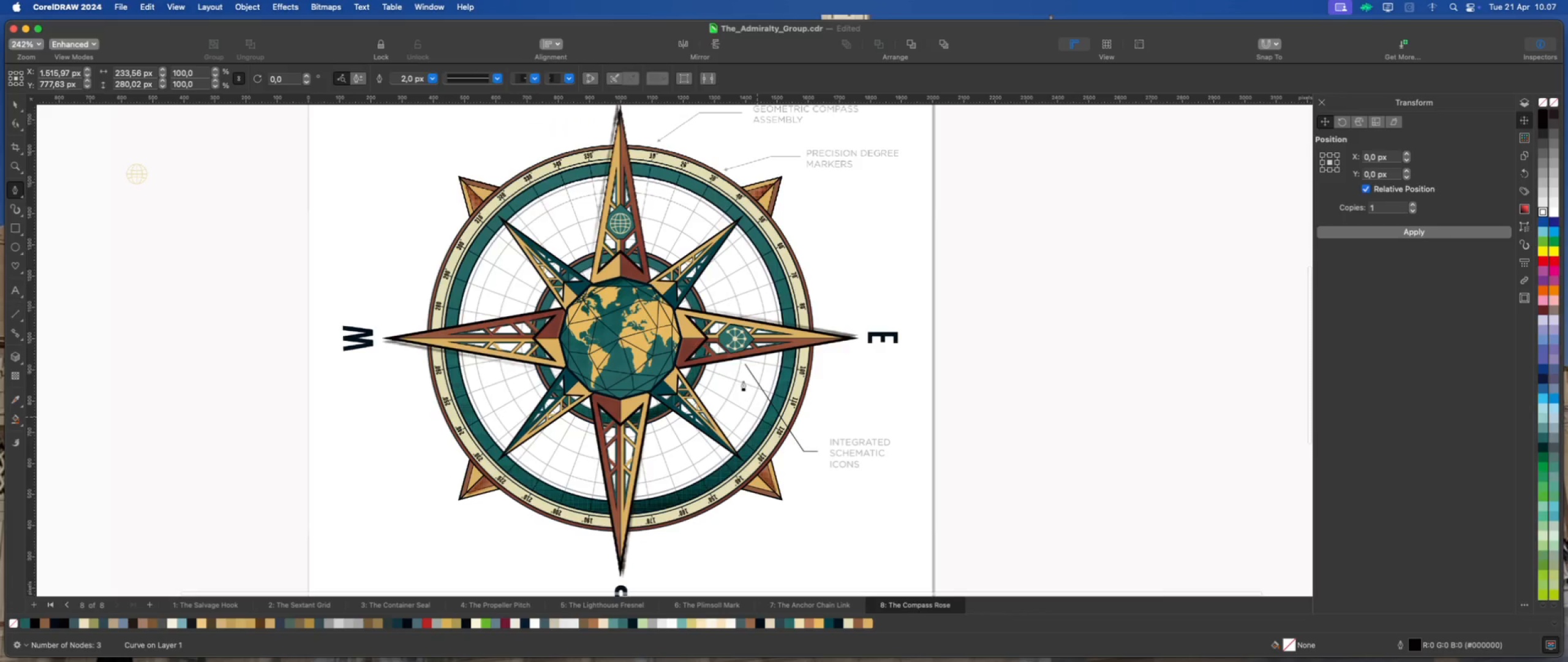 
scroll: coordinate [728, 344], scroll_direction: up, amount: 1.0
 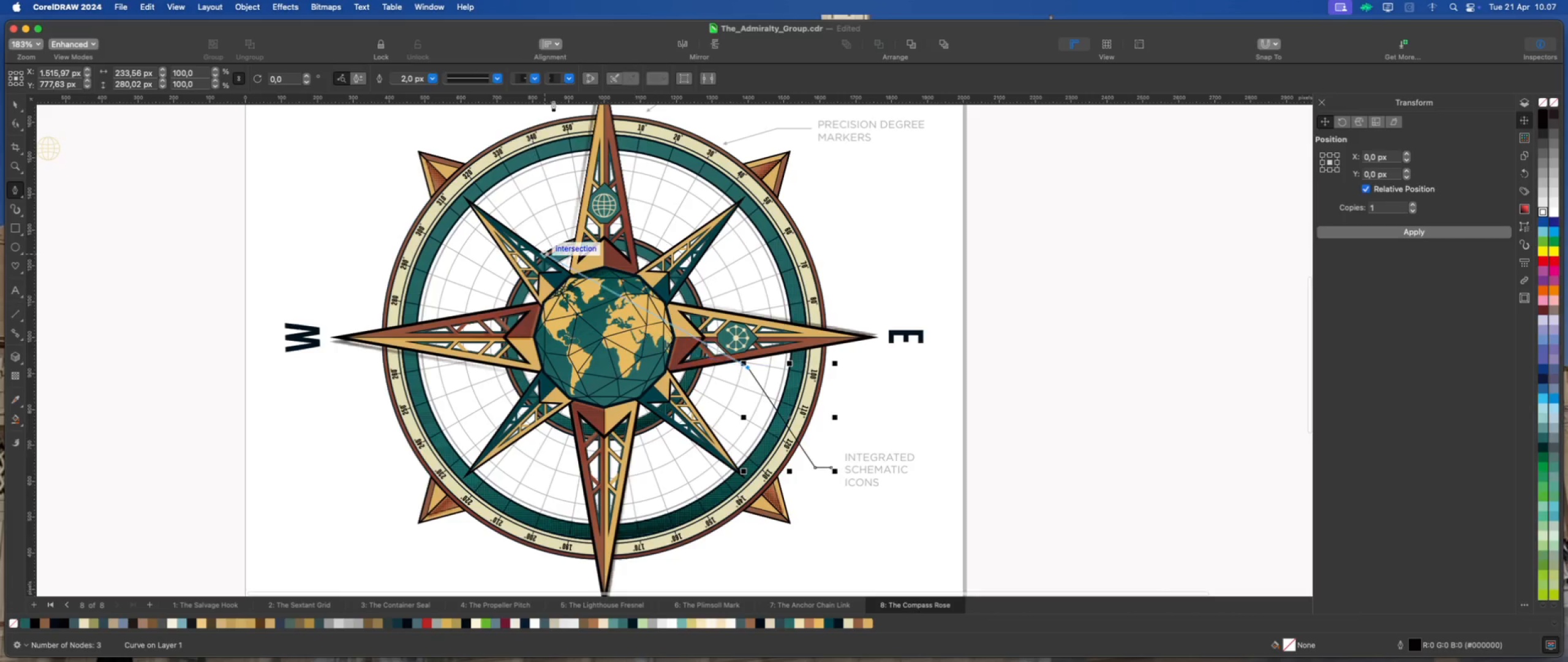 
left_click([568, 78])
 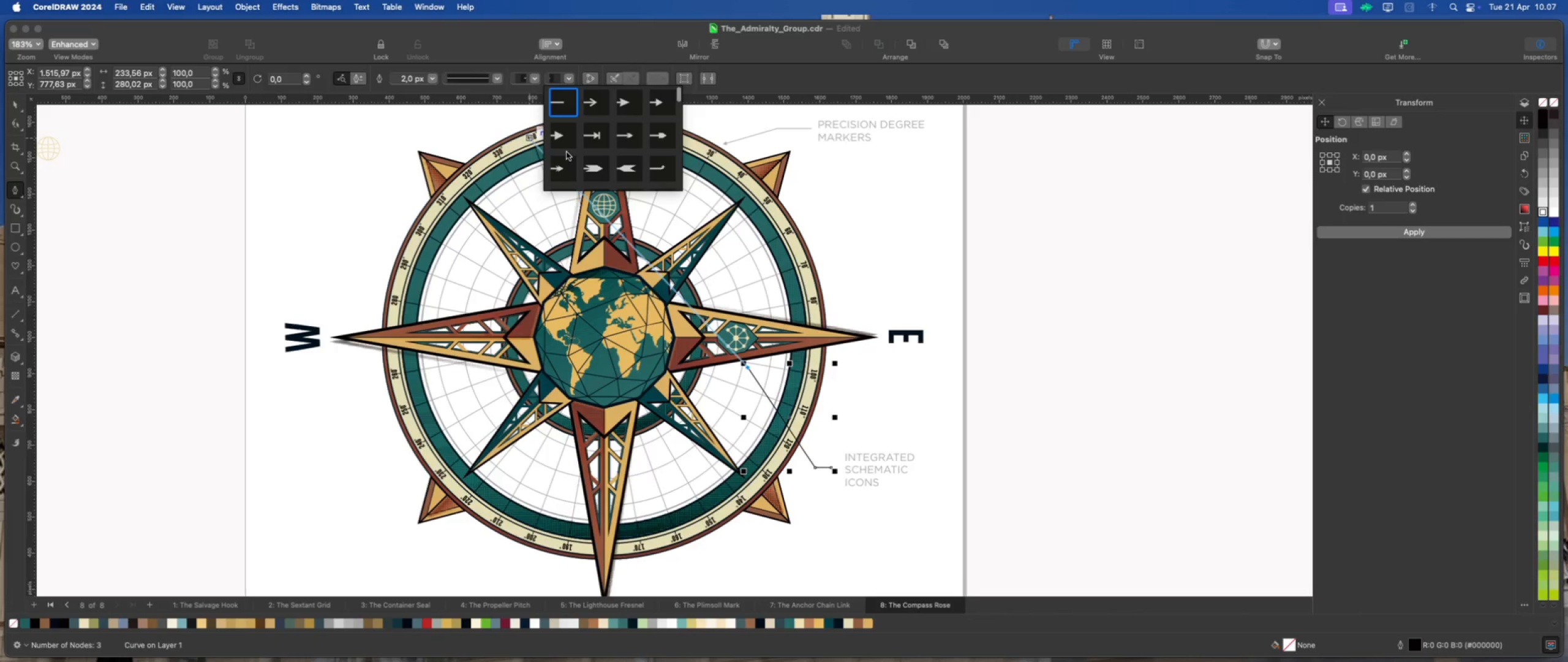 
scroll: coordinate [563, 167], scroll_direction: down, amount: 139.0
 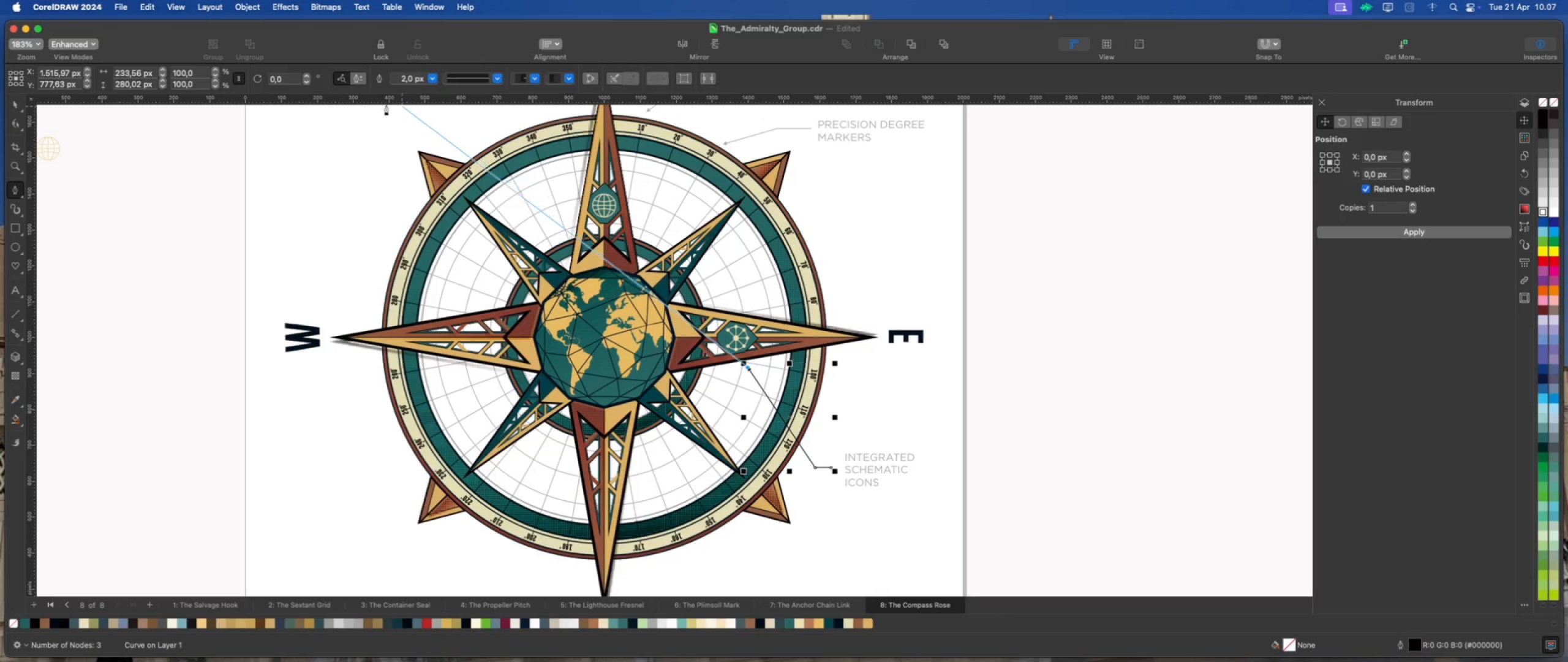 
left_click([247, 7])
 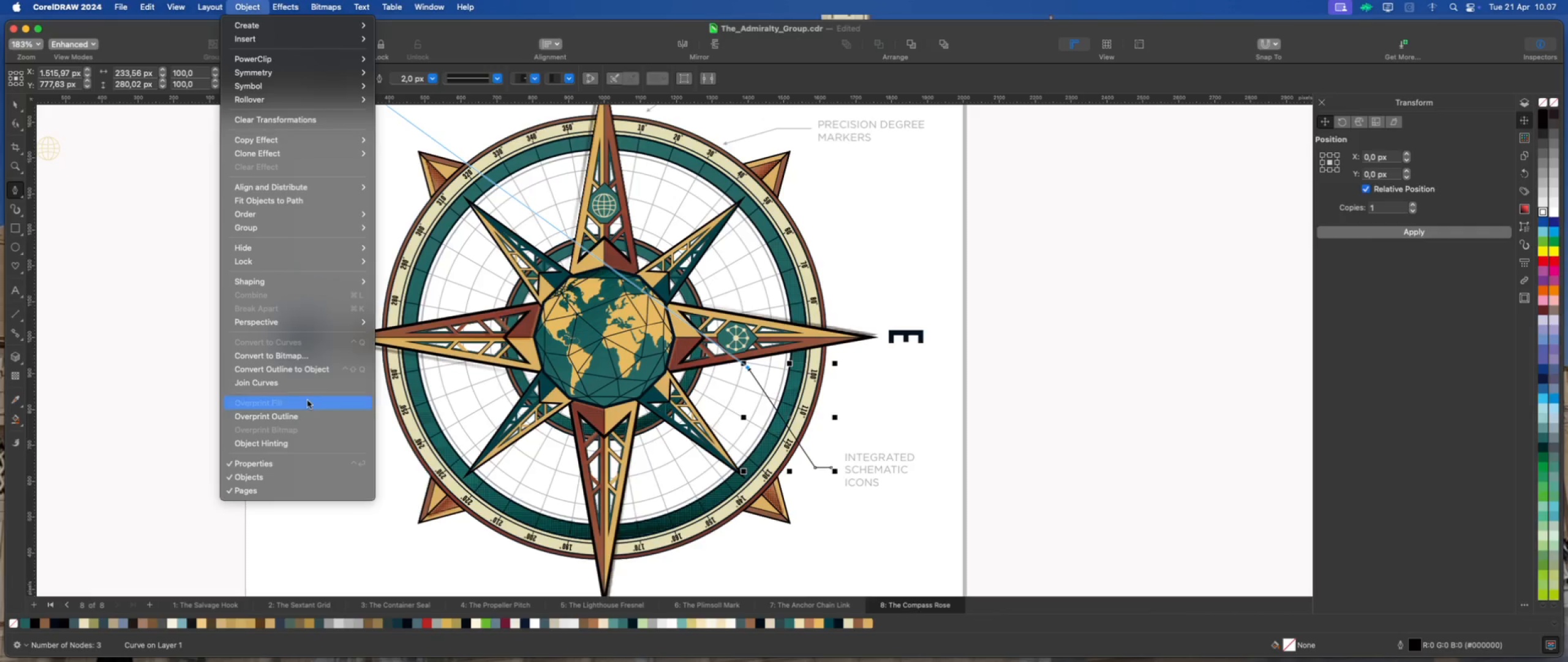 
left_click([314, 370])
 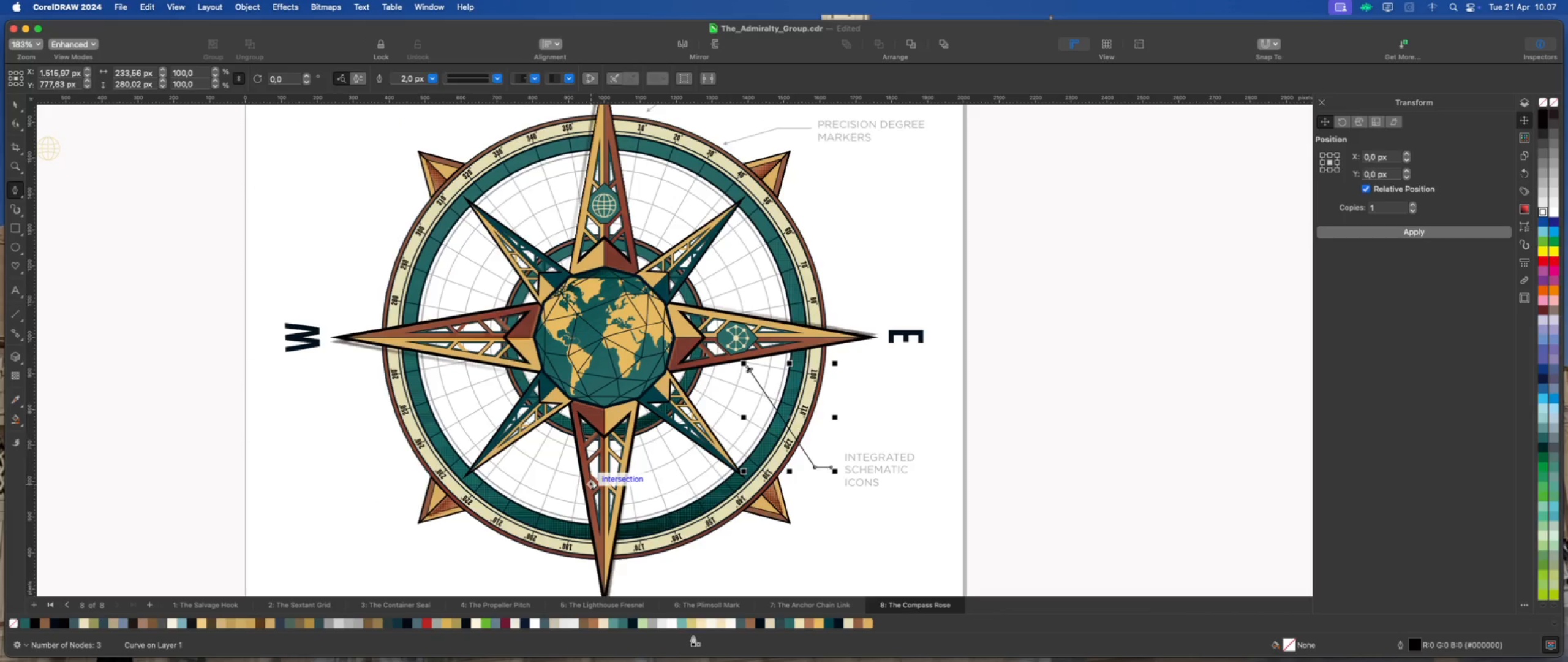 
left_click([655, 624])
 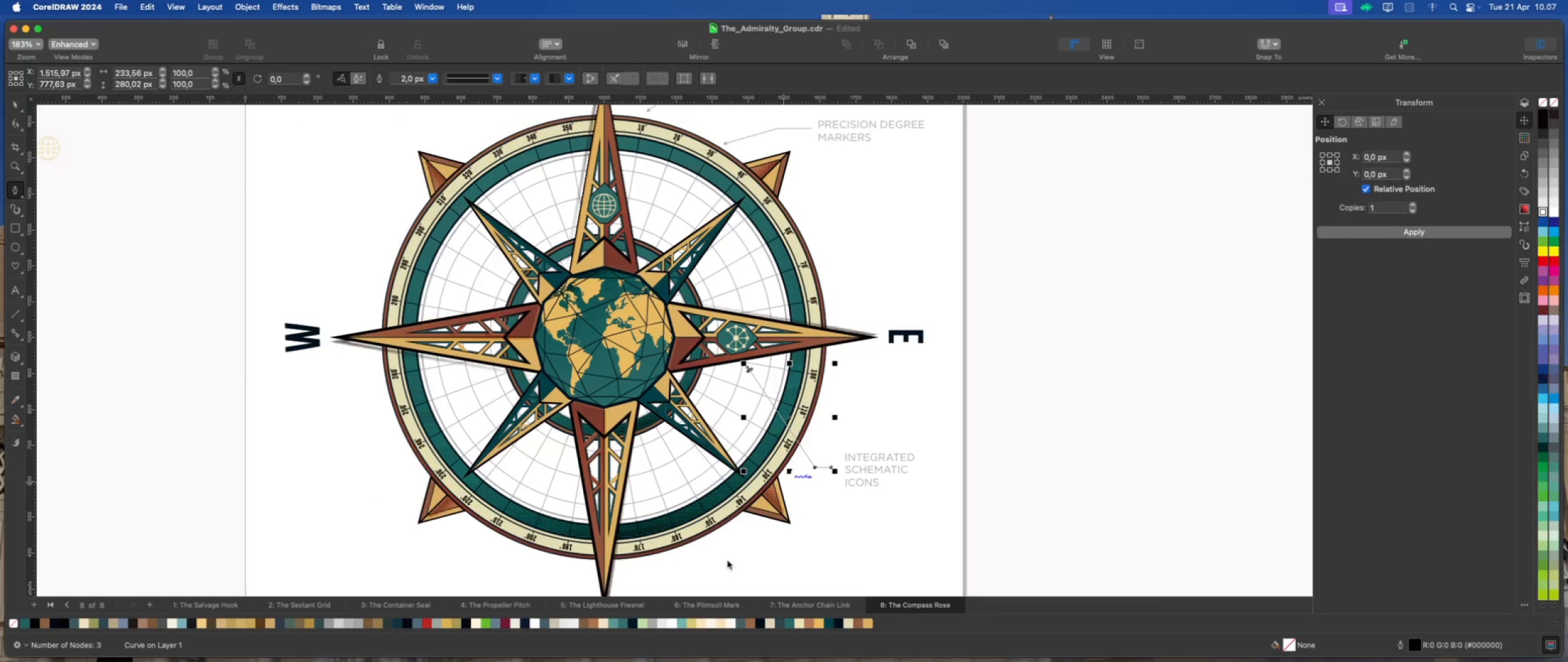 
scroll: coordinate [800, 438], scroll_direction: down, amount: 4.0
 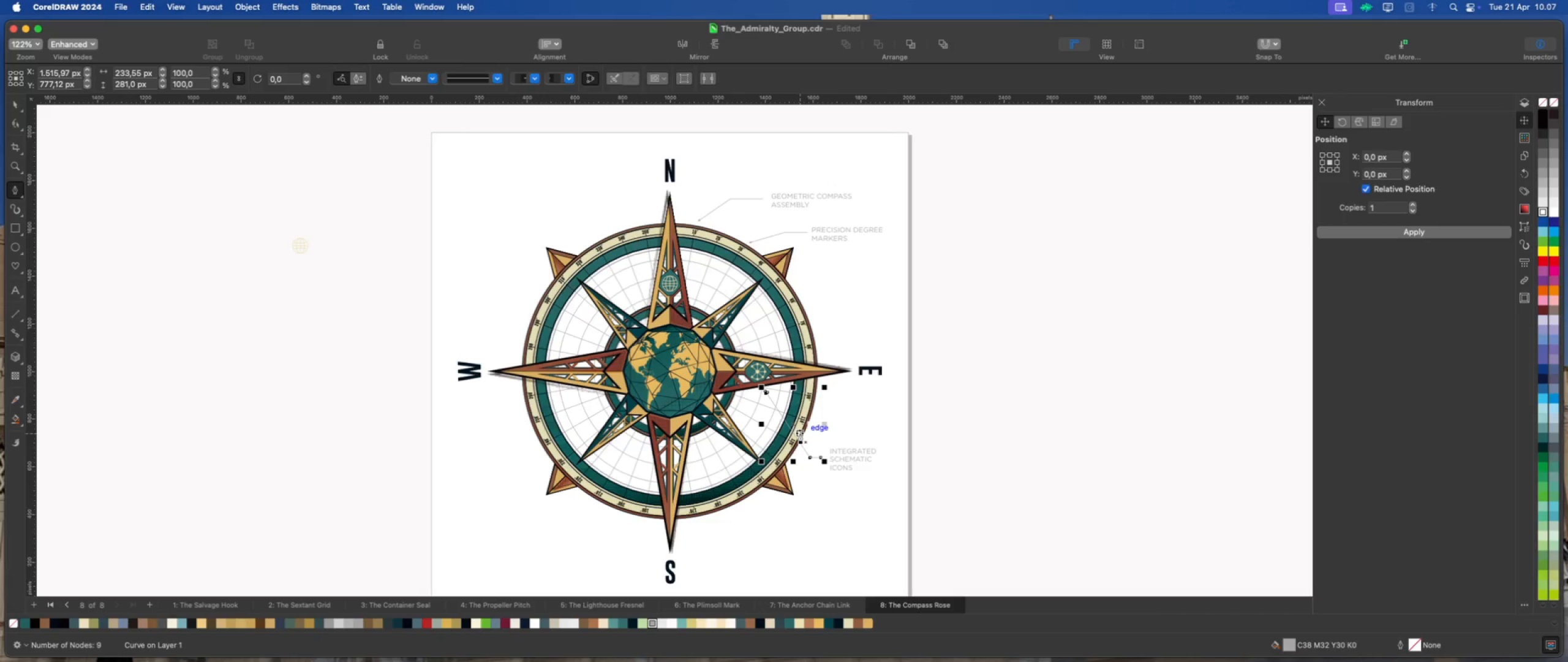 
wait(6.02)
 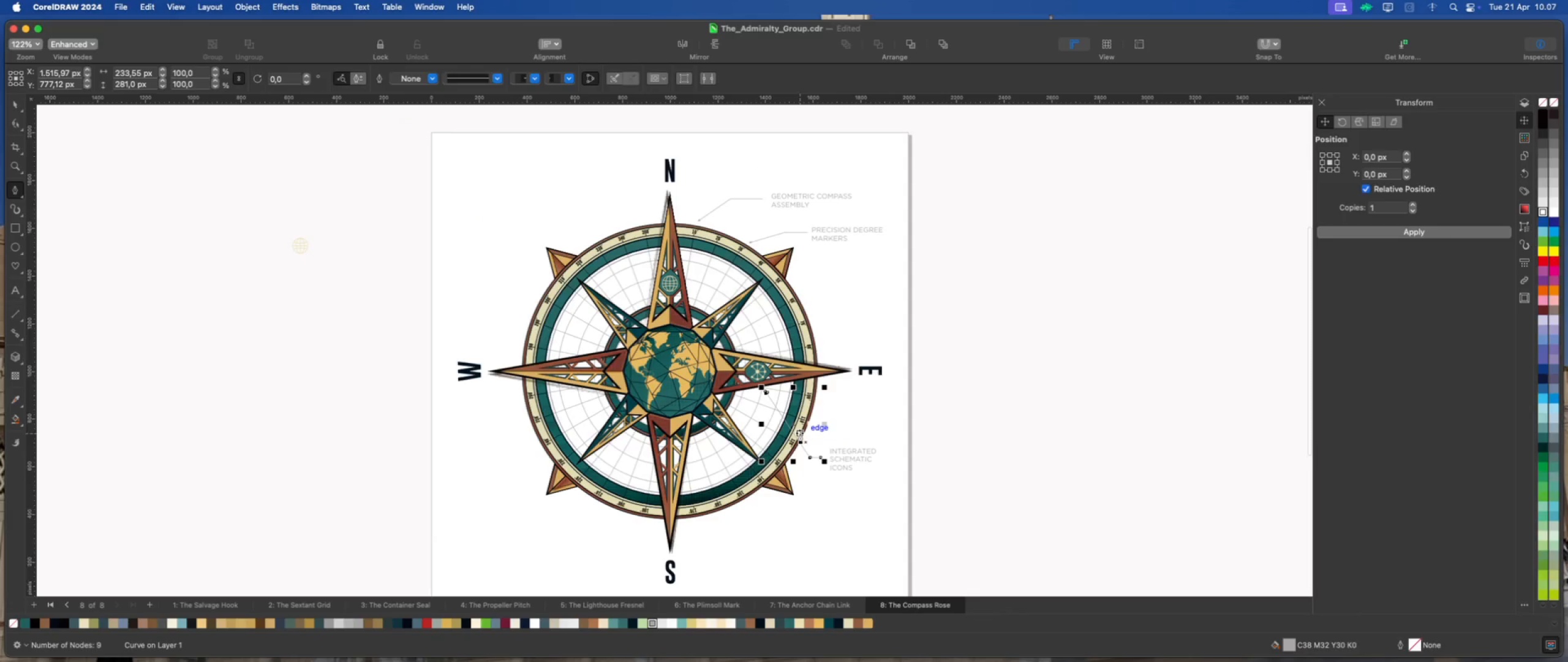 
scroll: coordinate [783, 546], scroll_direction: up, amount: 5.0
 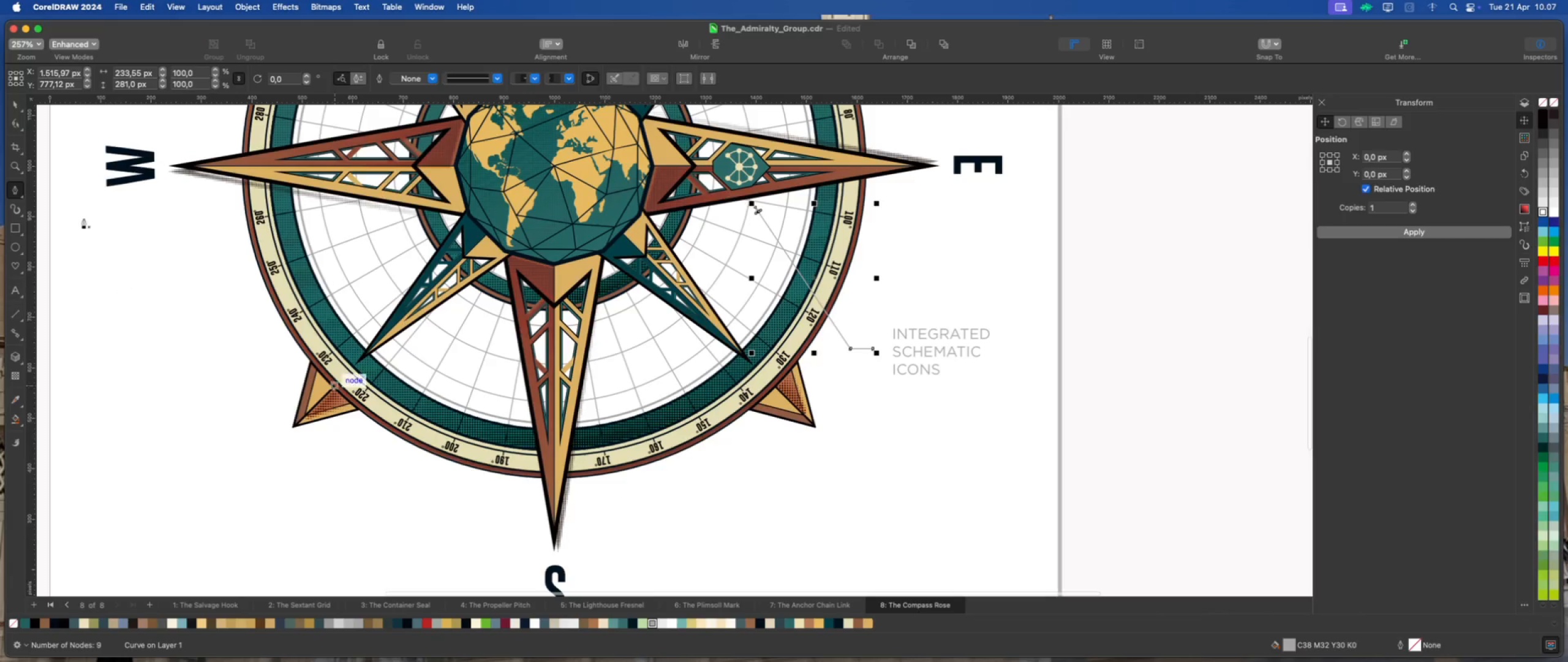 
left_click([14, 106])
 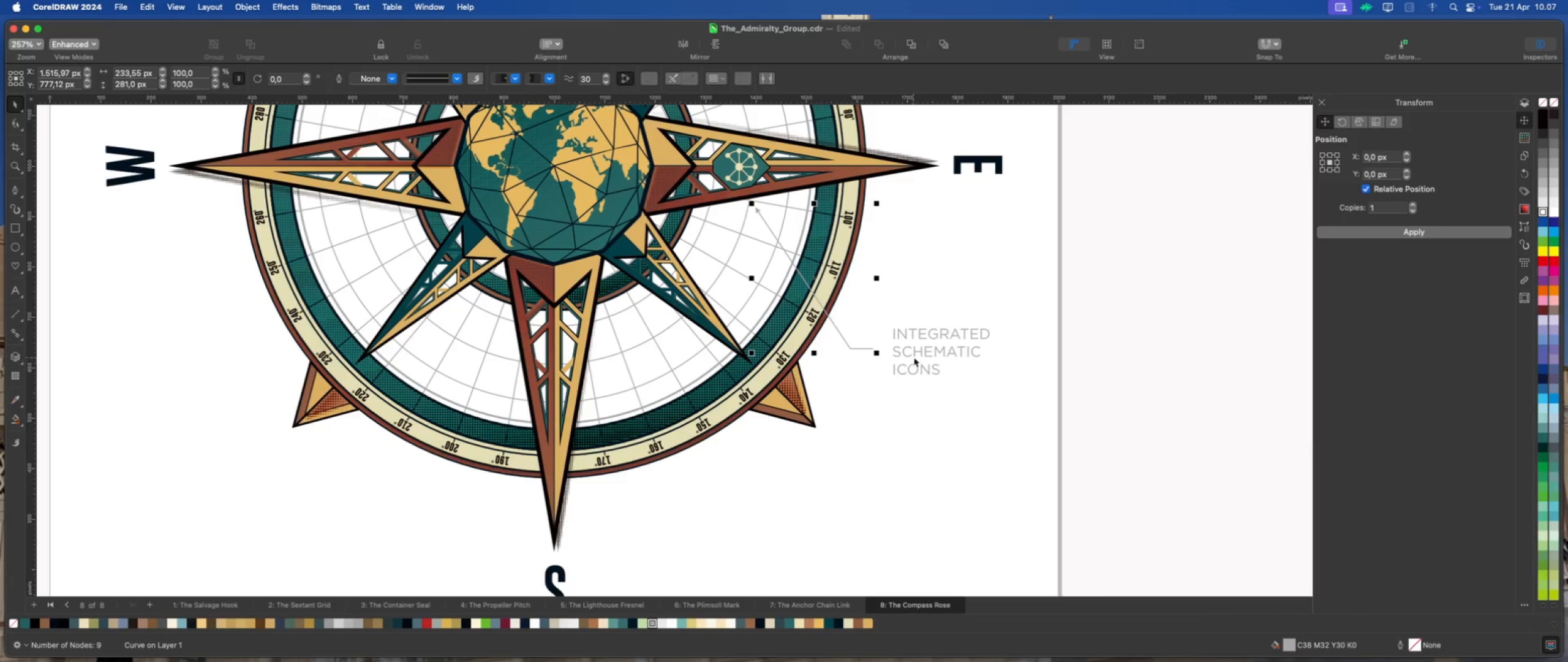 
left_click([922, 355])
 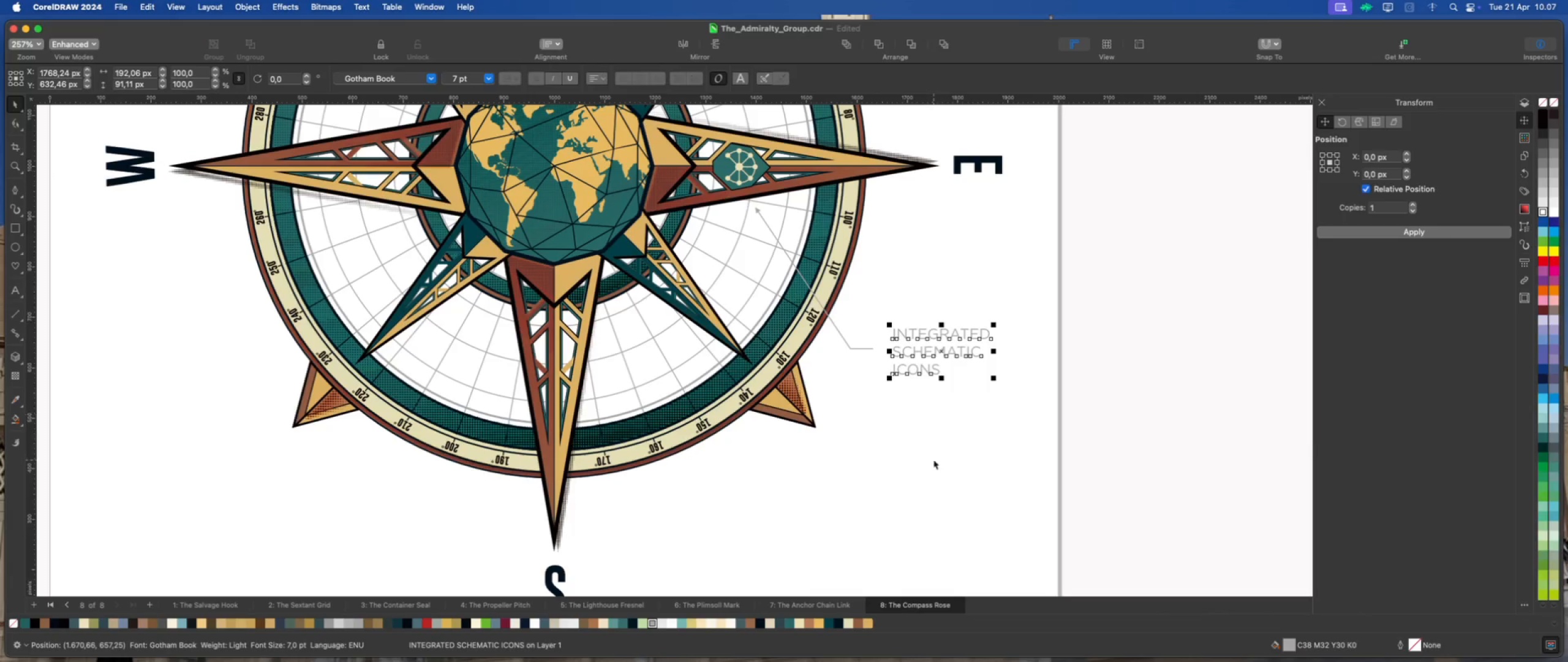 
key(Meta+D)
 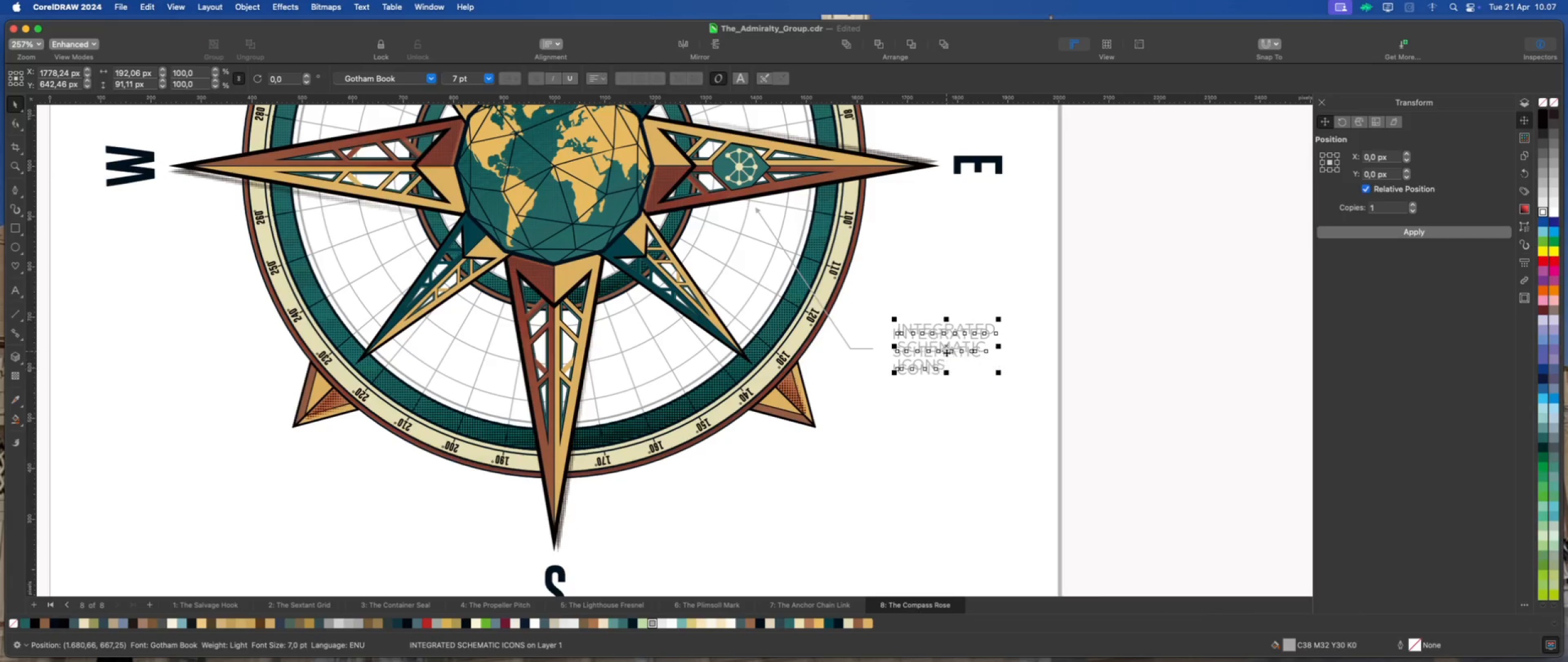 
left_click_drag(start_coordinate=[946, 349], to_coordinate=[784, 543])
 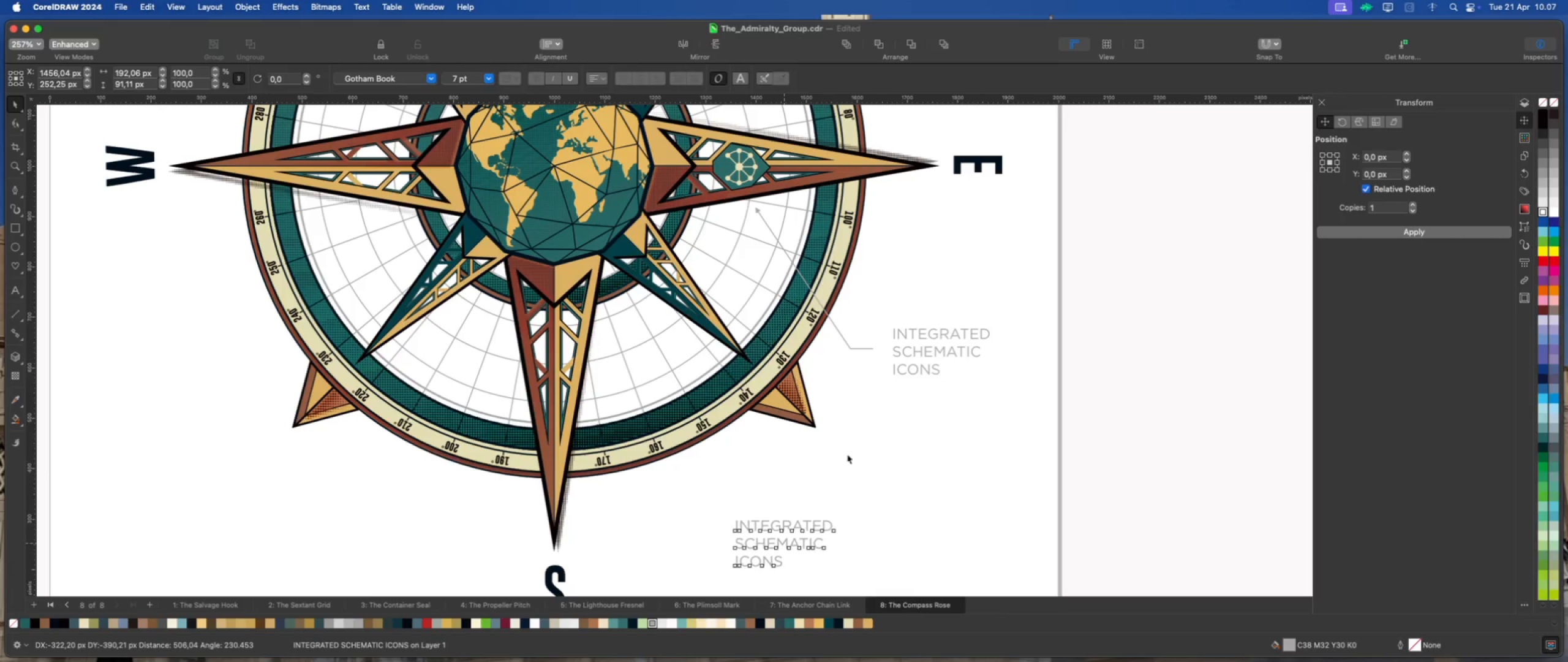 
scroll: coordinate [869, 430], scroll_direction: down, amount: 5.0
 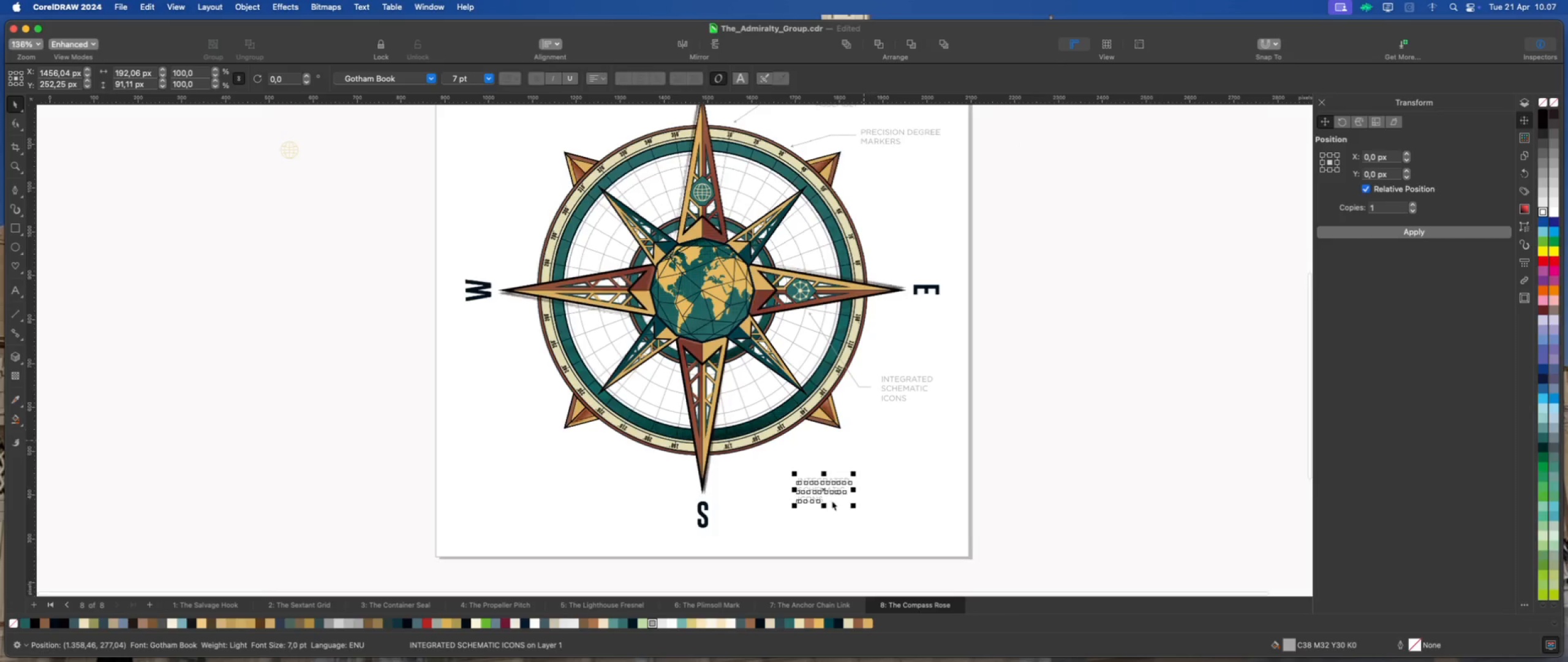 
scroll: coordinate [815, 500], scroll_direction: up, amount: 5.0
 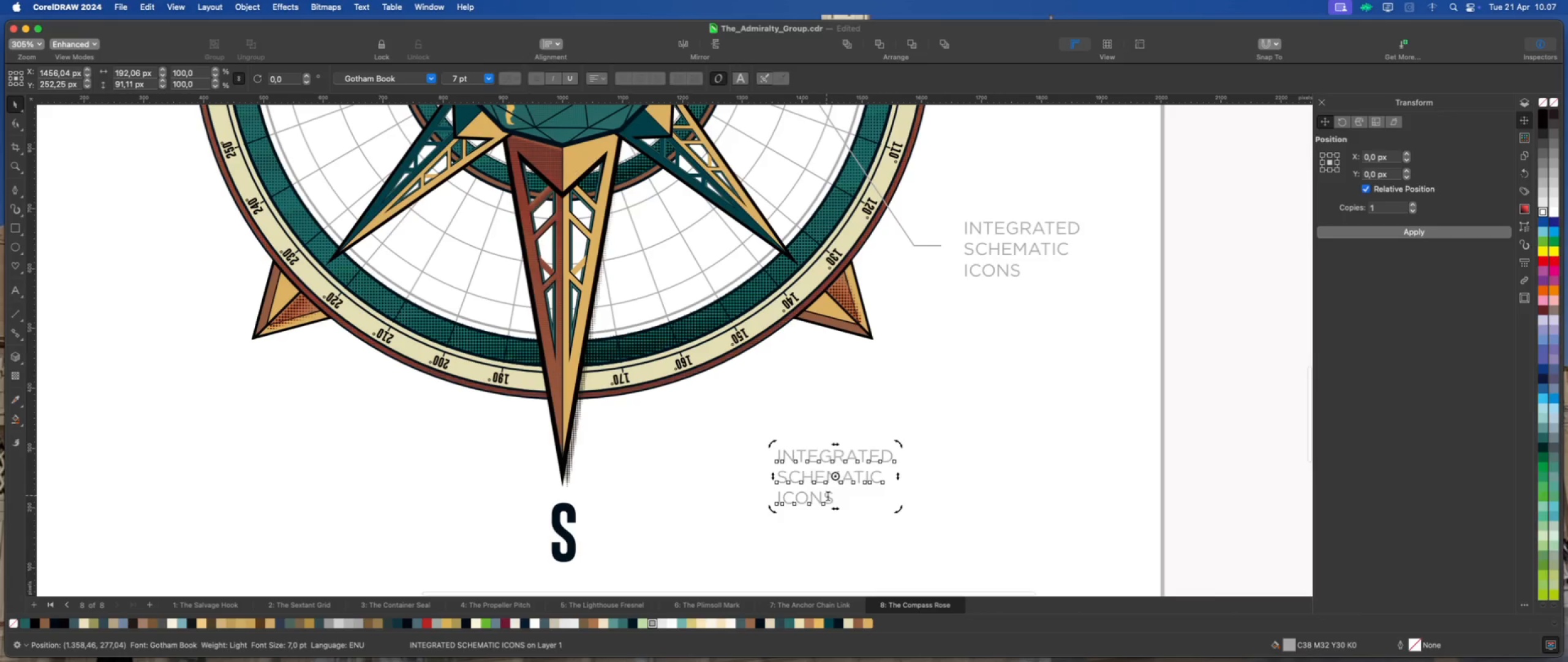 
left_click_drag(start_coordinate=[834, 499], to_coordinate=[775, 444])
 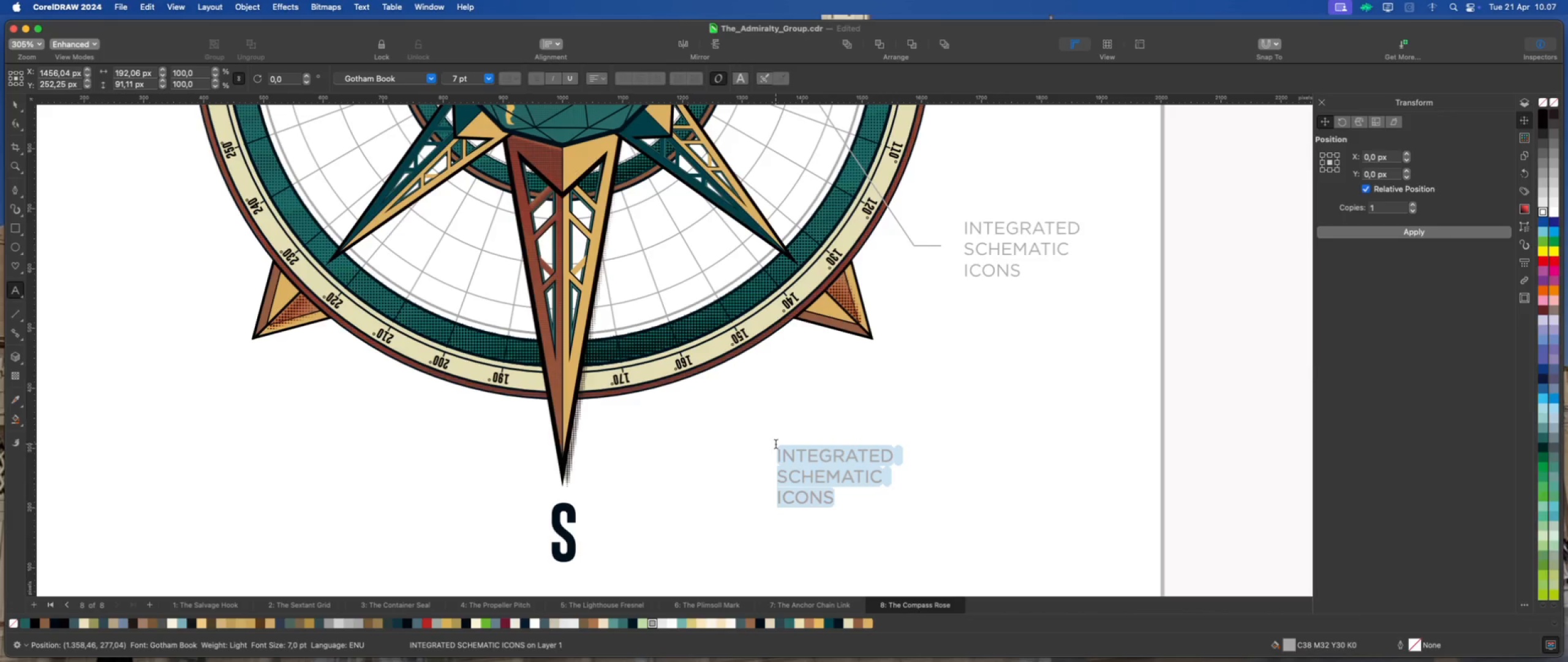 
type(technical bezel)
 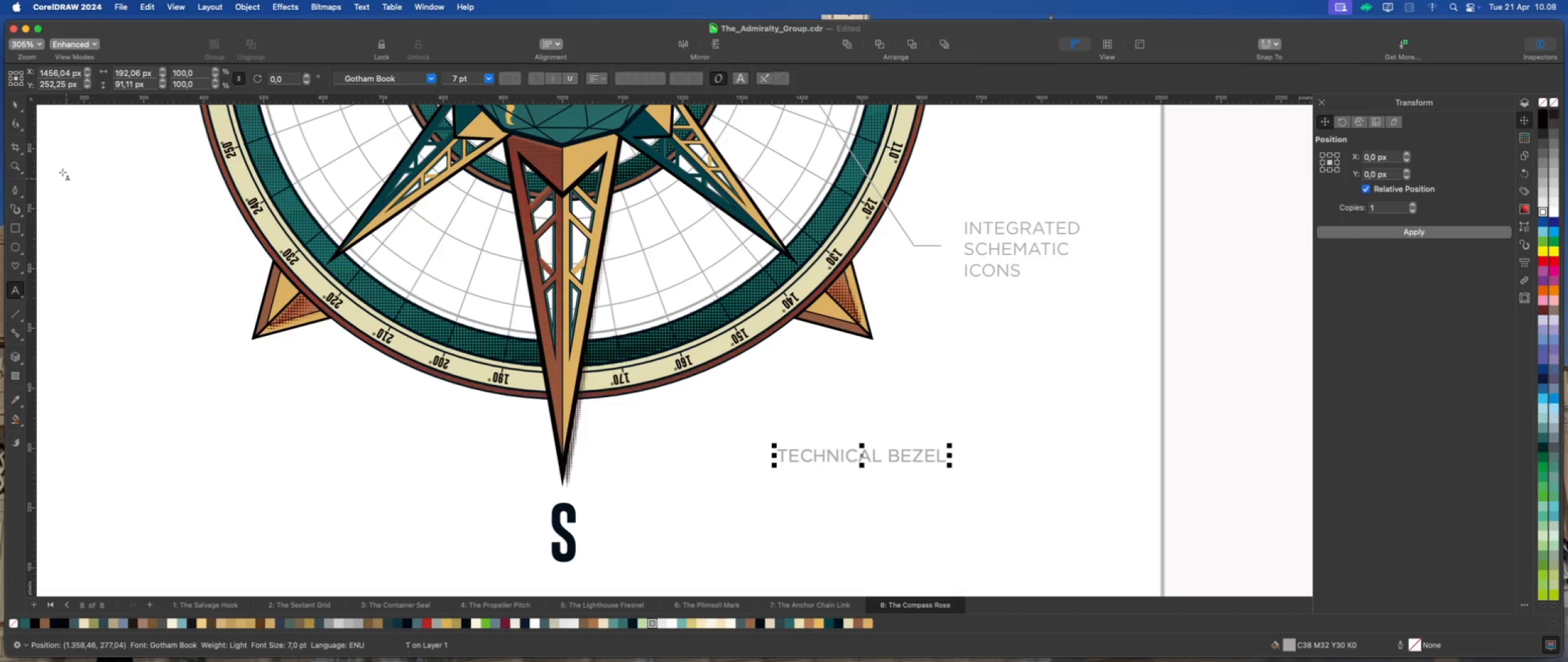 
left_click([15, 103])
 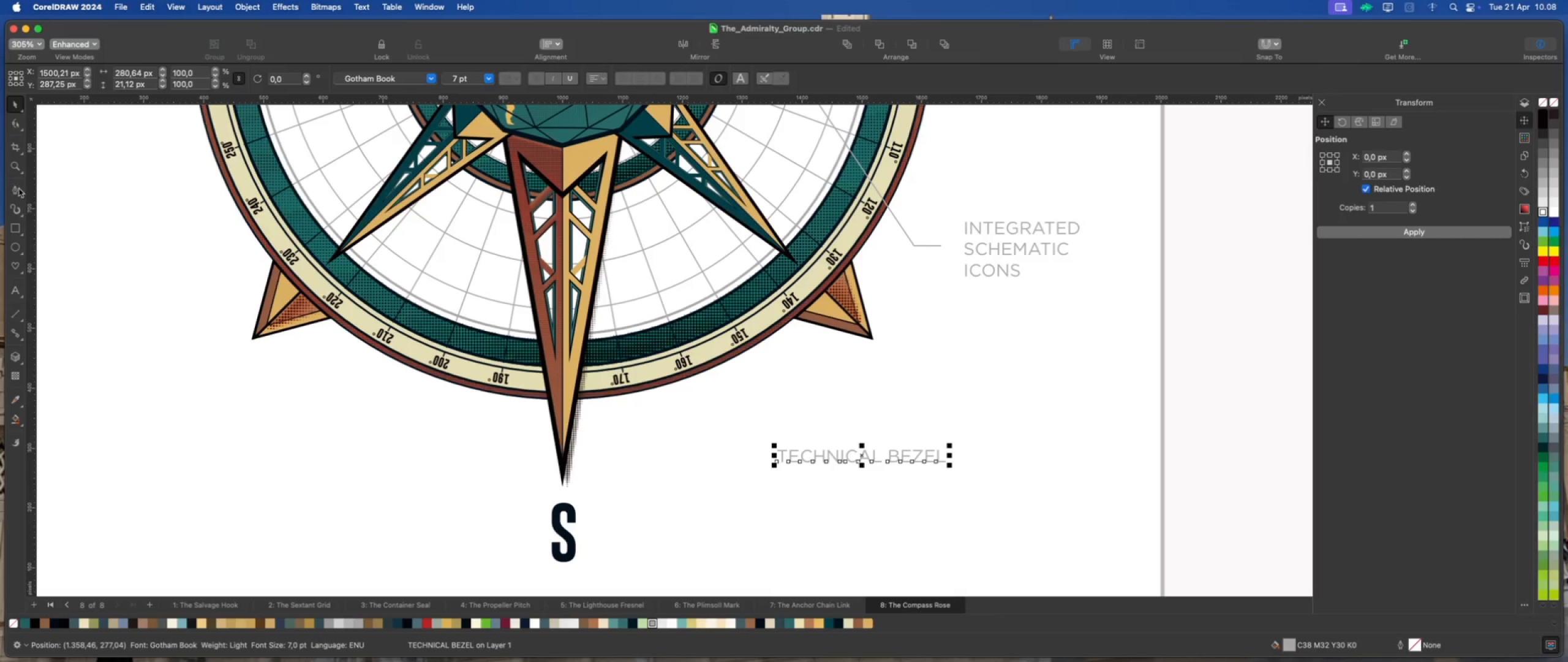 
left_click([18, 191])
 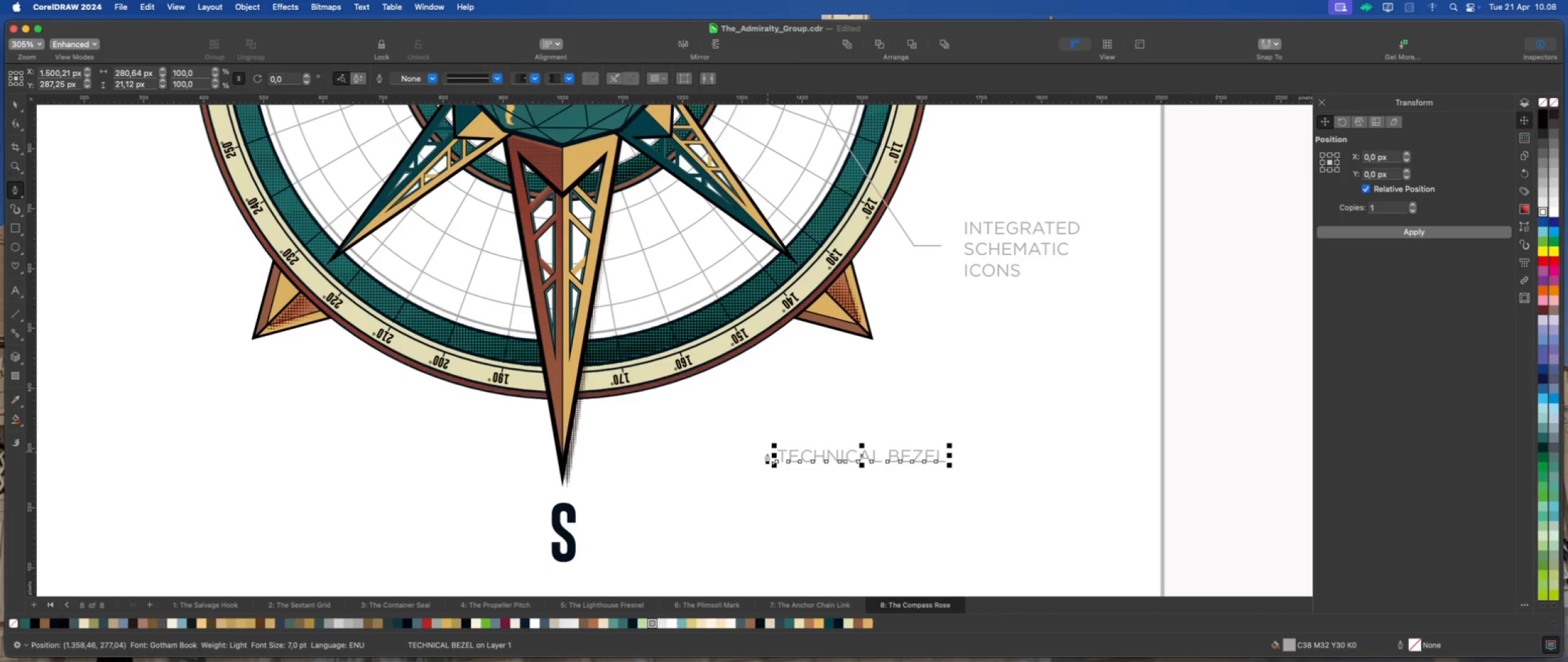 
hold_key(key=ShiftLeft, duration=1.01)
left_click([735, 455])
 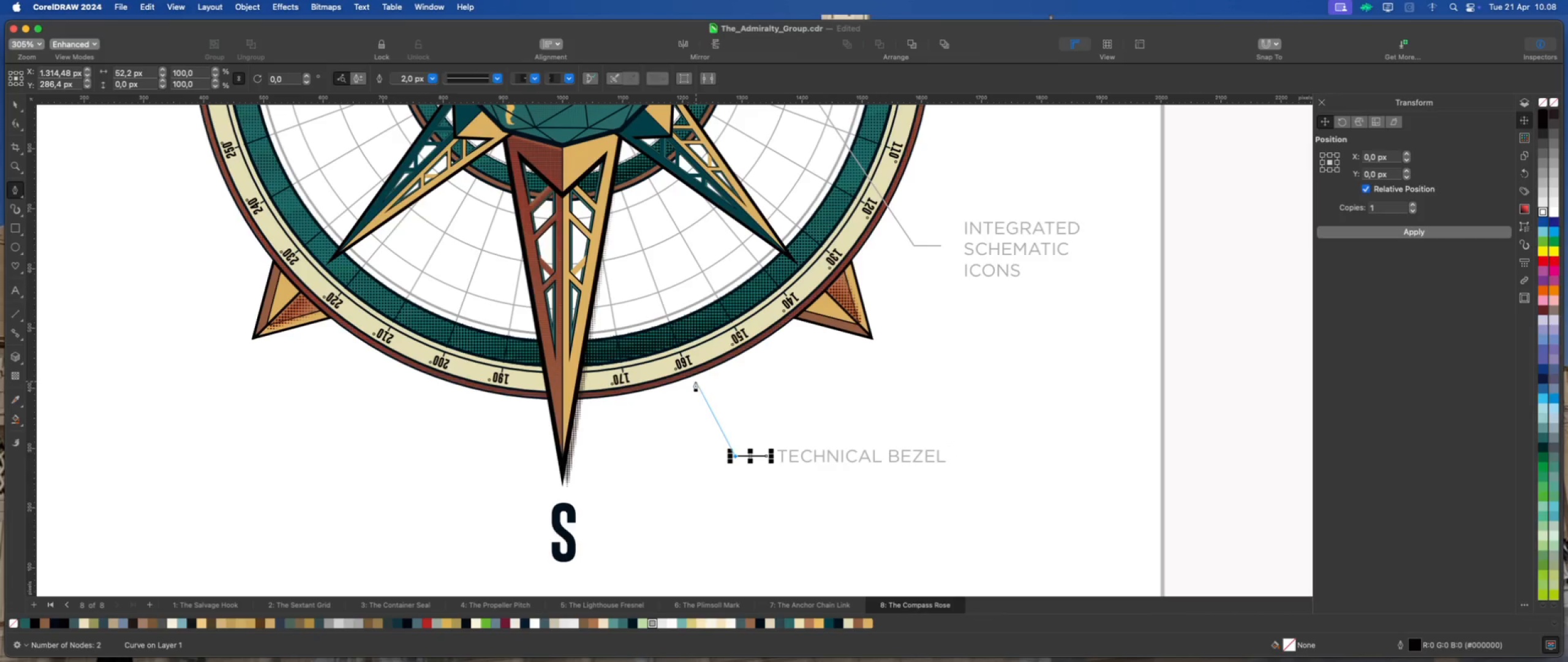 
left_click([695, 381])
 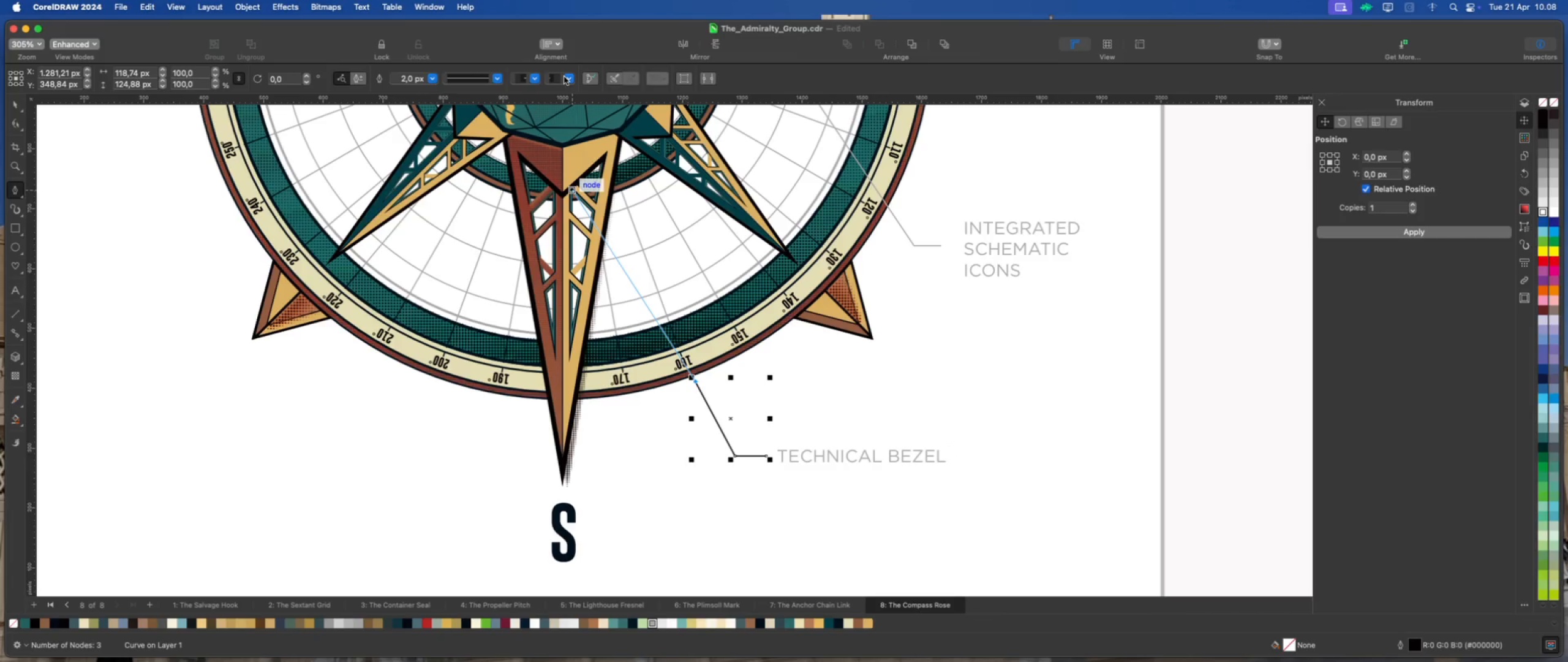 
left_click([568, 78])
 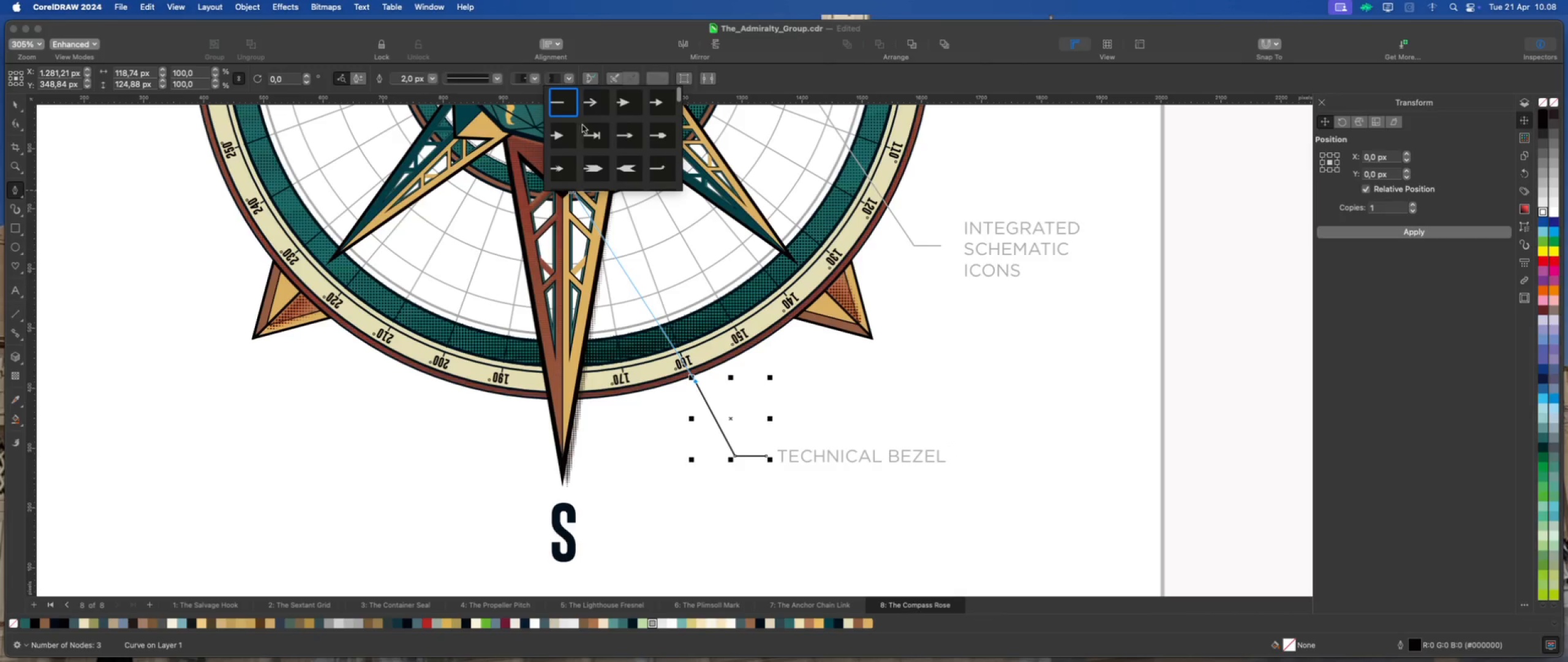 
scroll: coordinate [581, 168], scroll_direction: down, amount: 119.0
 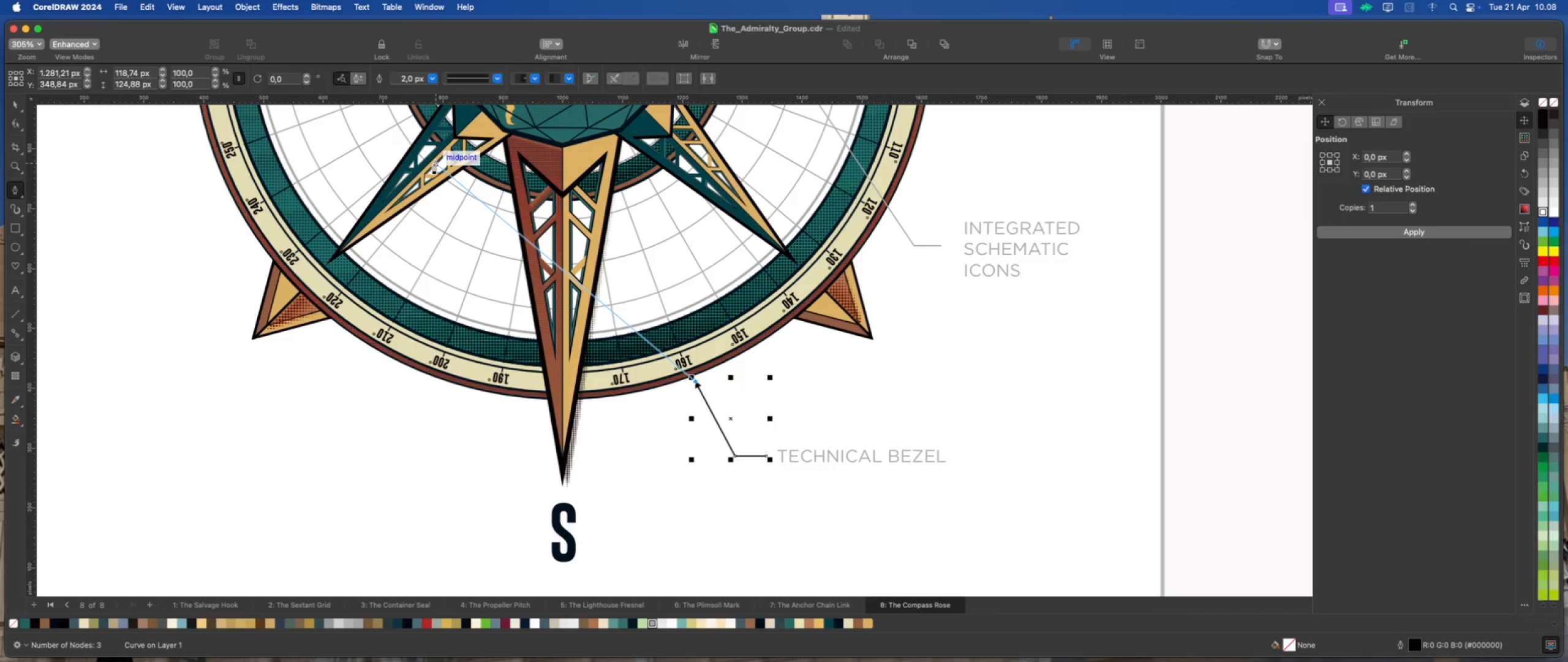 
wait(5.08)
 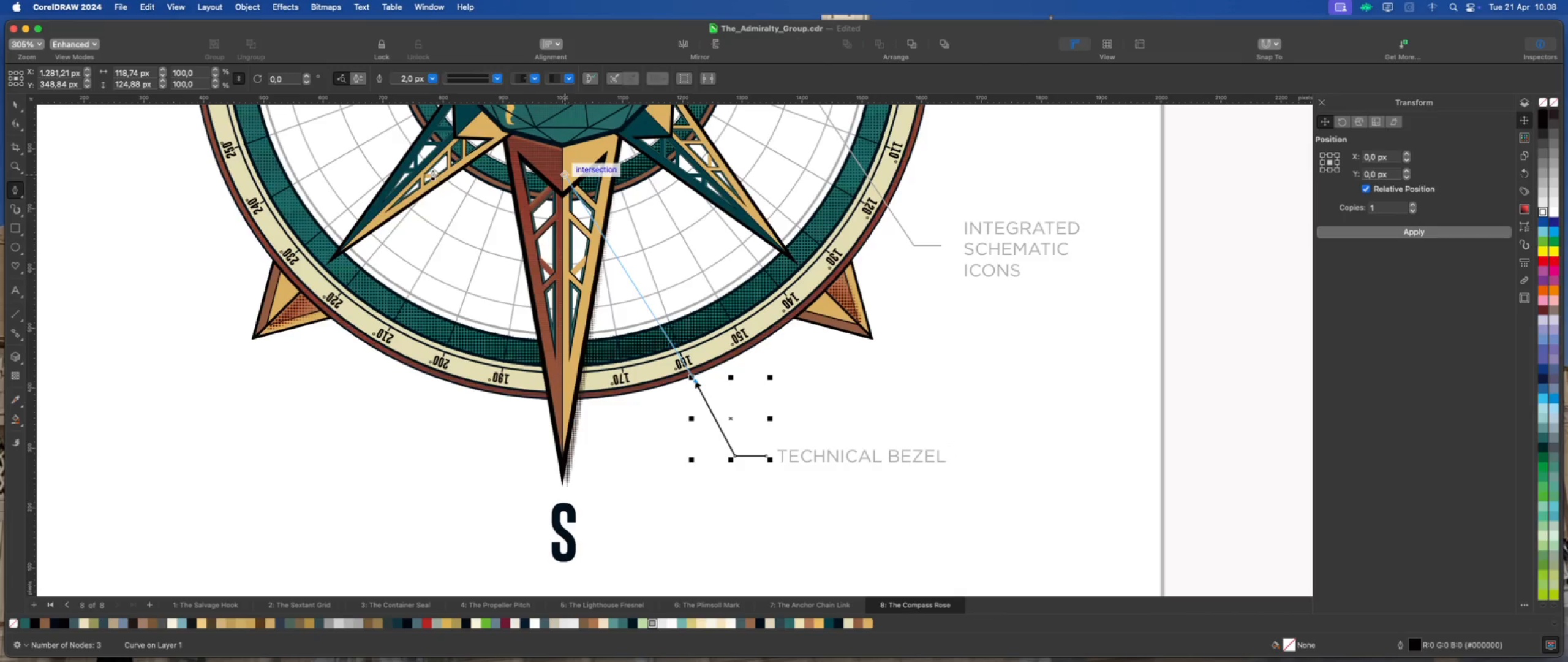 
left_click([244, 9])
 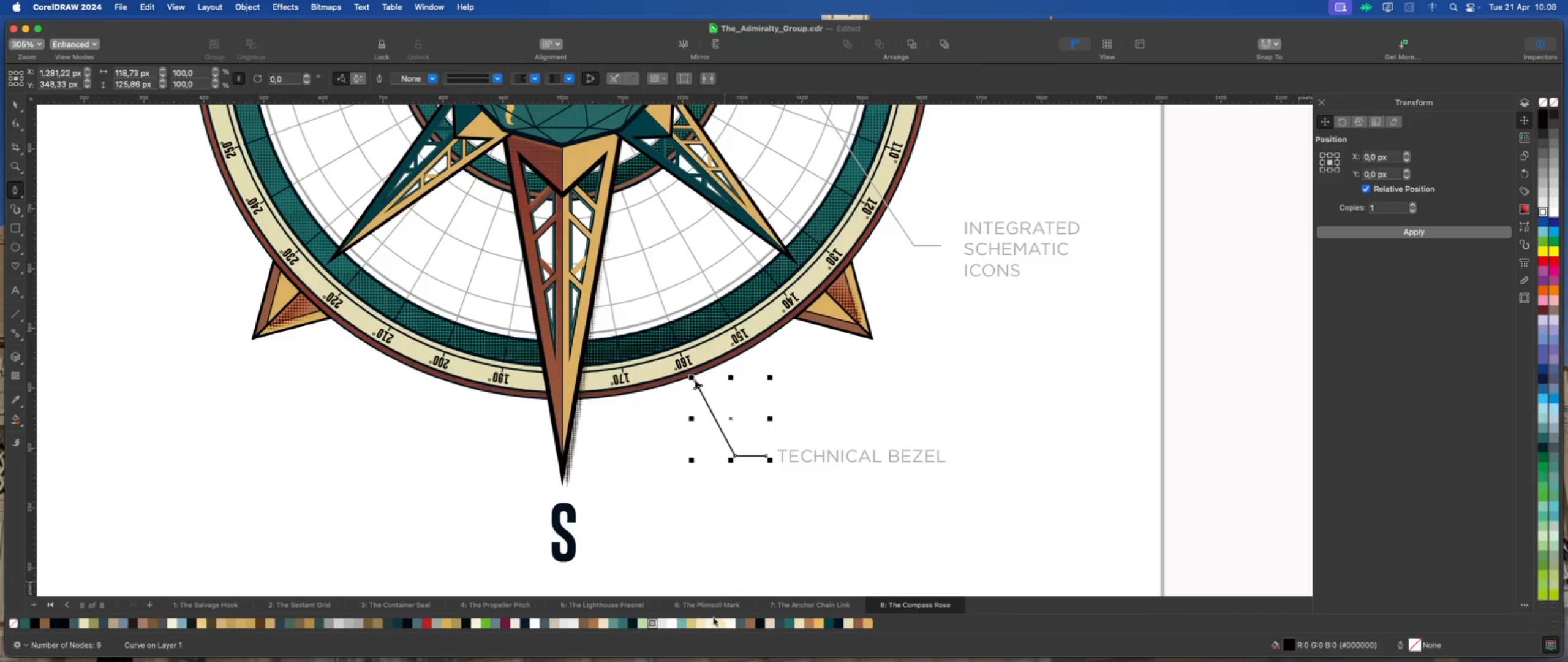 
left_click([653, 625])
 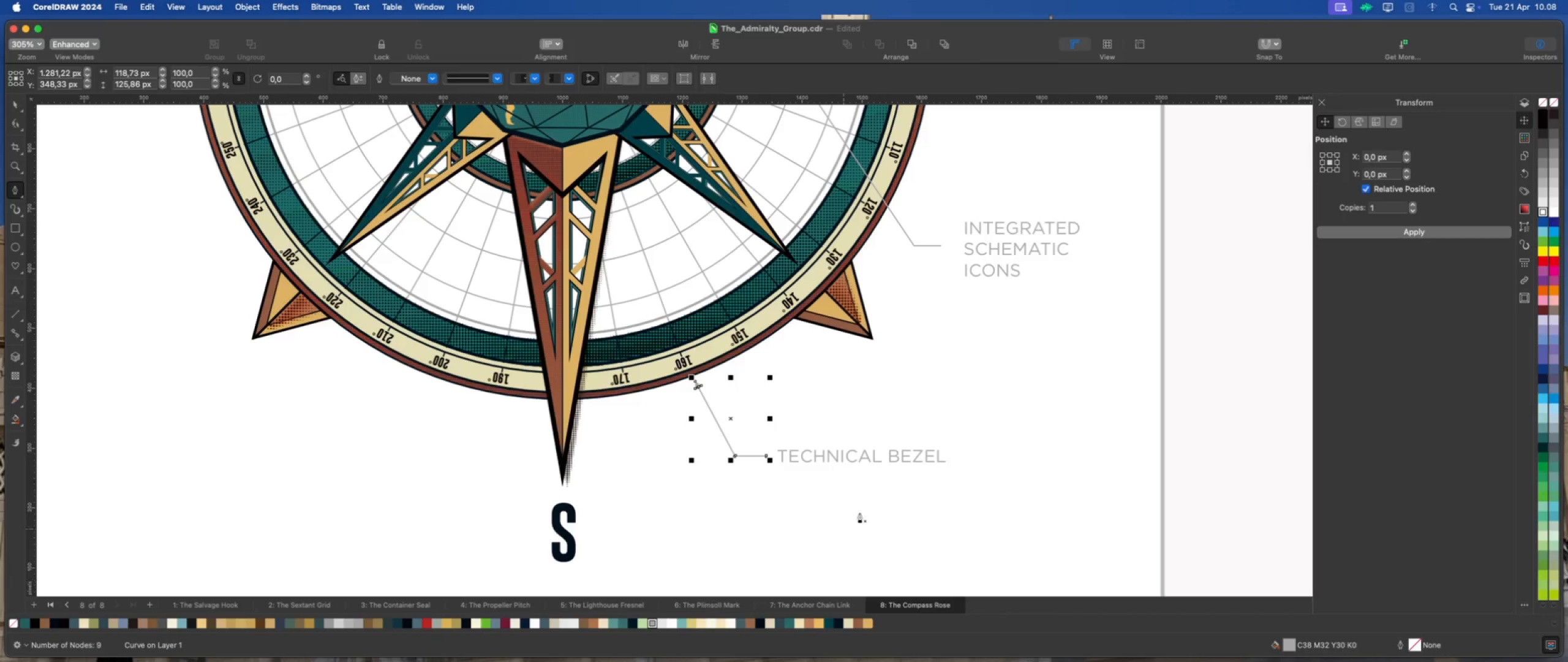 
scroll: coordinate [724, 425], scroll_direction: down, amount: 5.0
 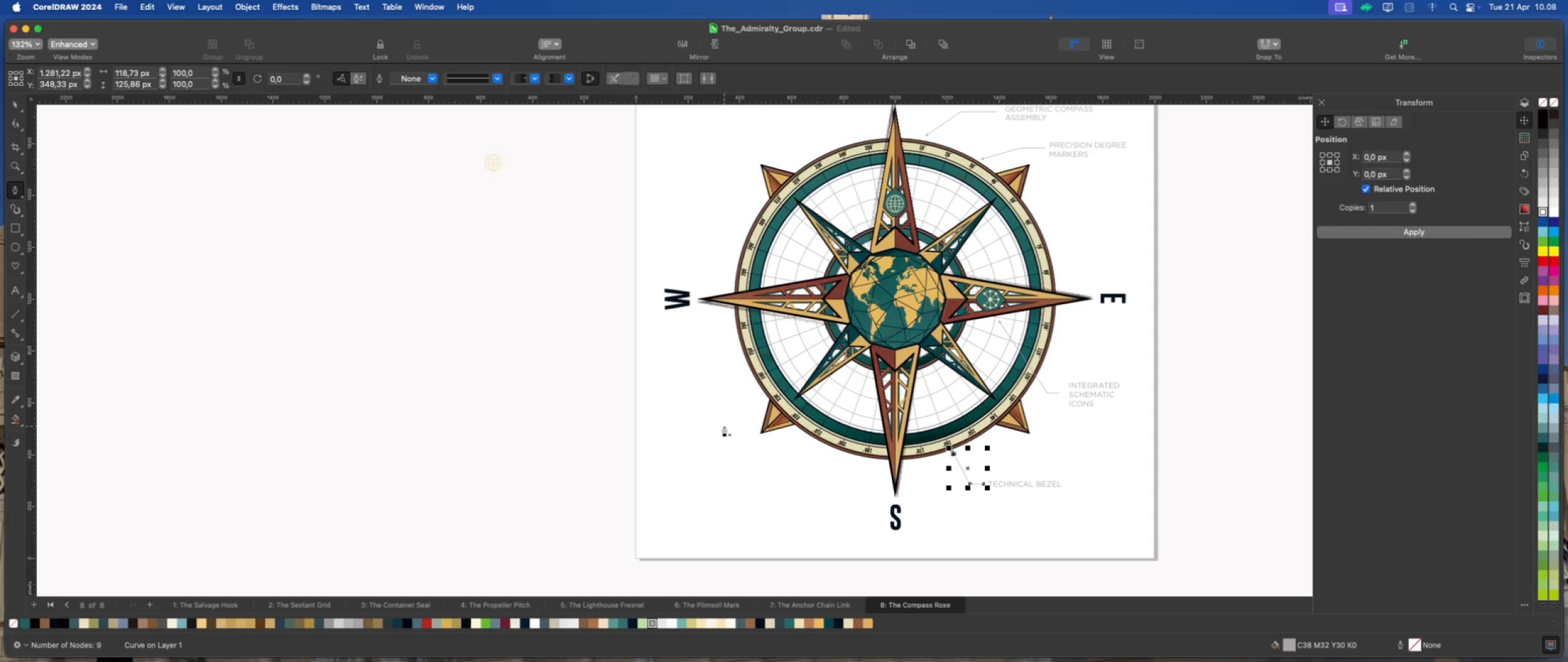 
wait(11.58)
 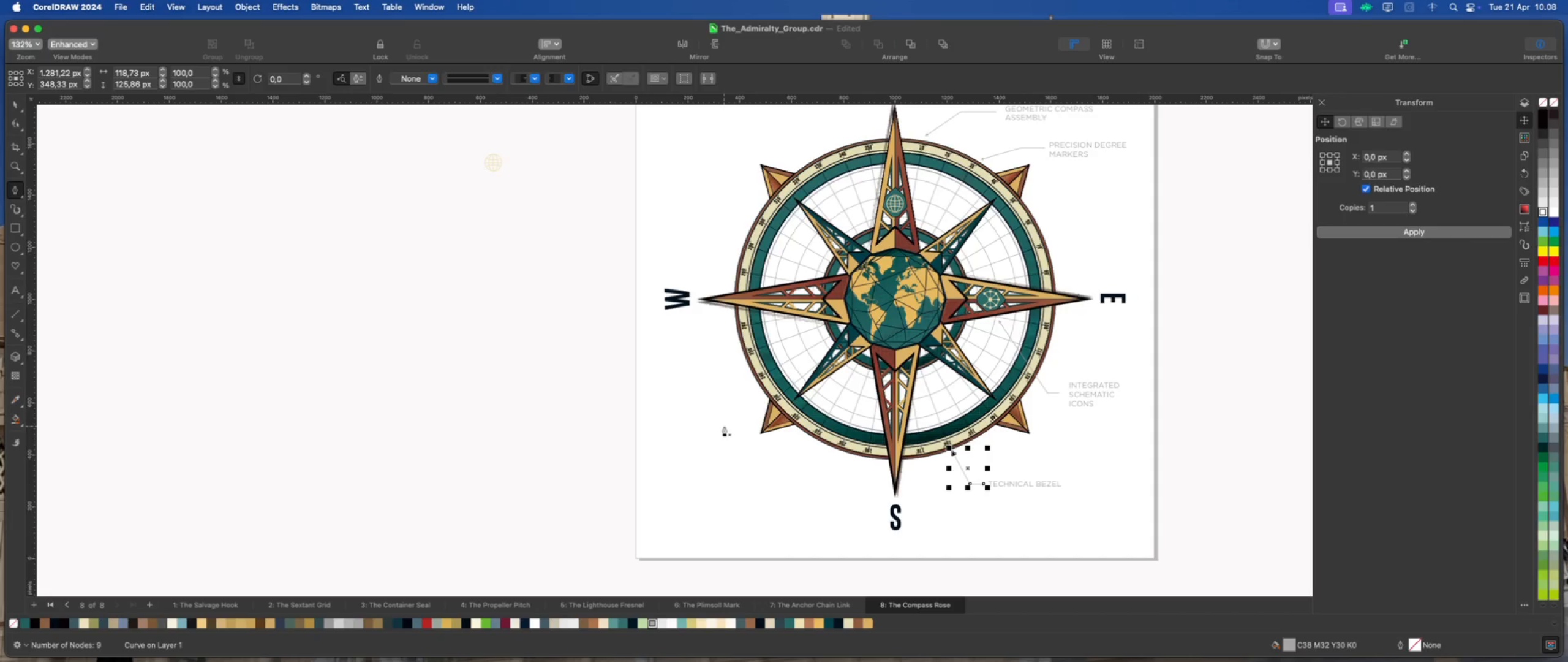 
scroll: coordinate [812, 471], scroll_direction: up, amount: 2.0
 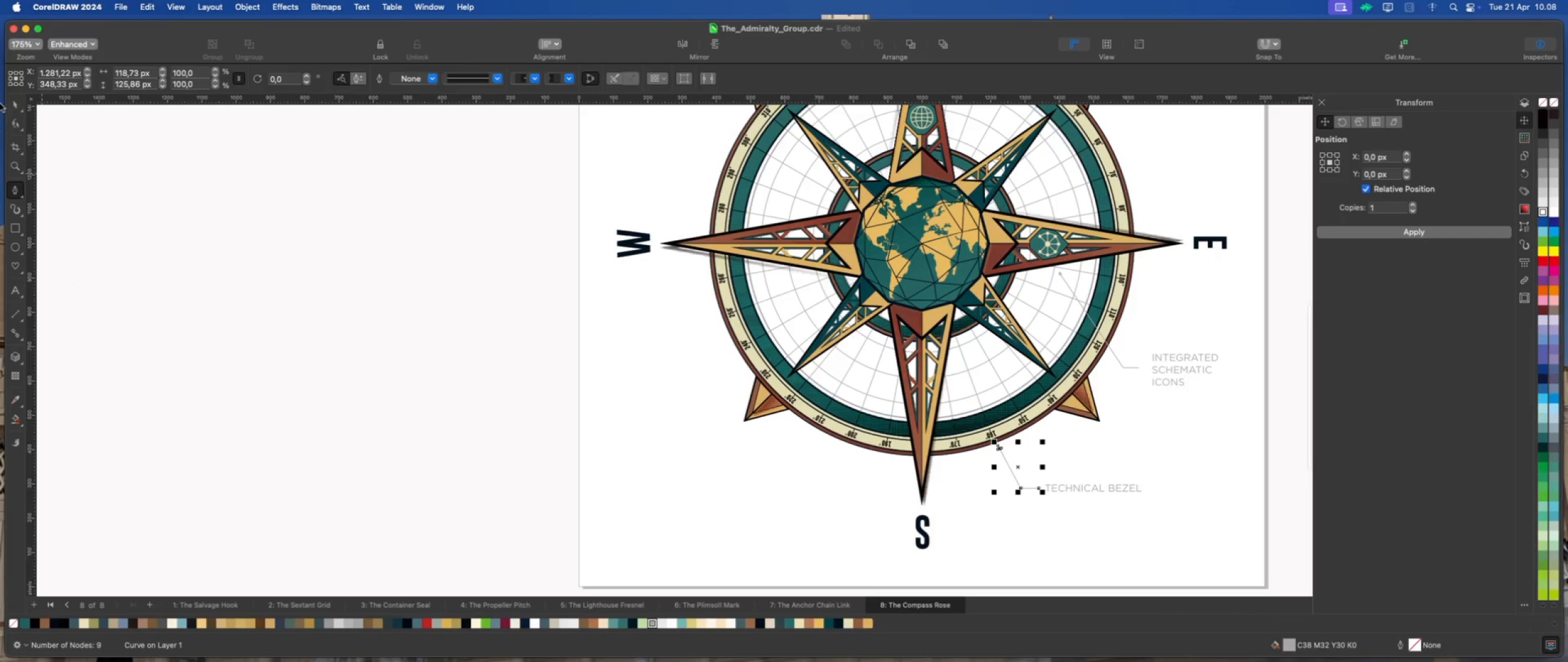 
left_click([15, 102])
 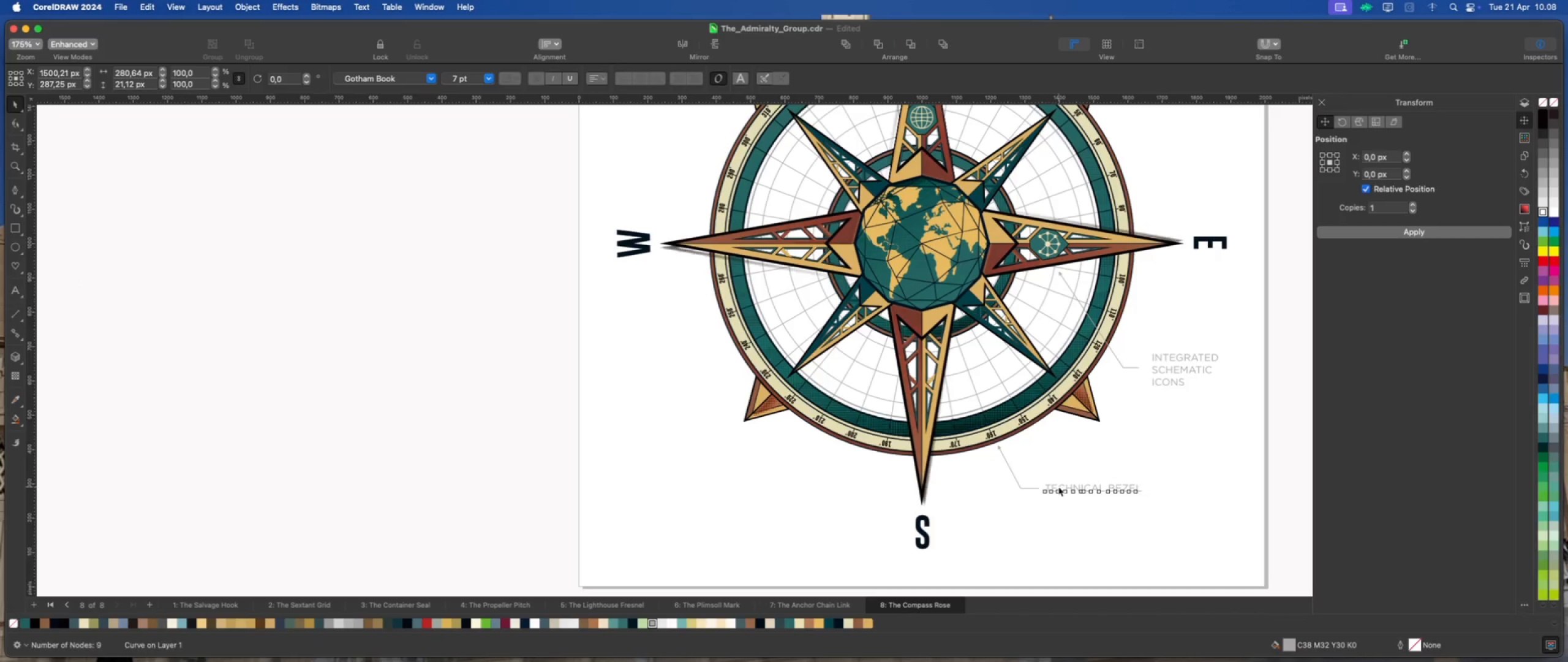 
key(Meta+D)
 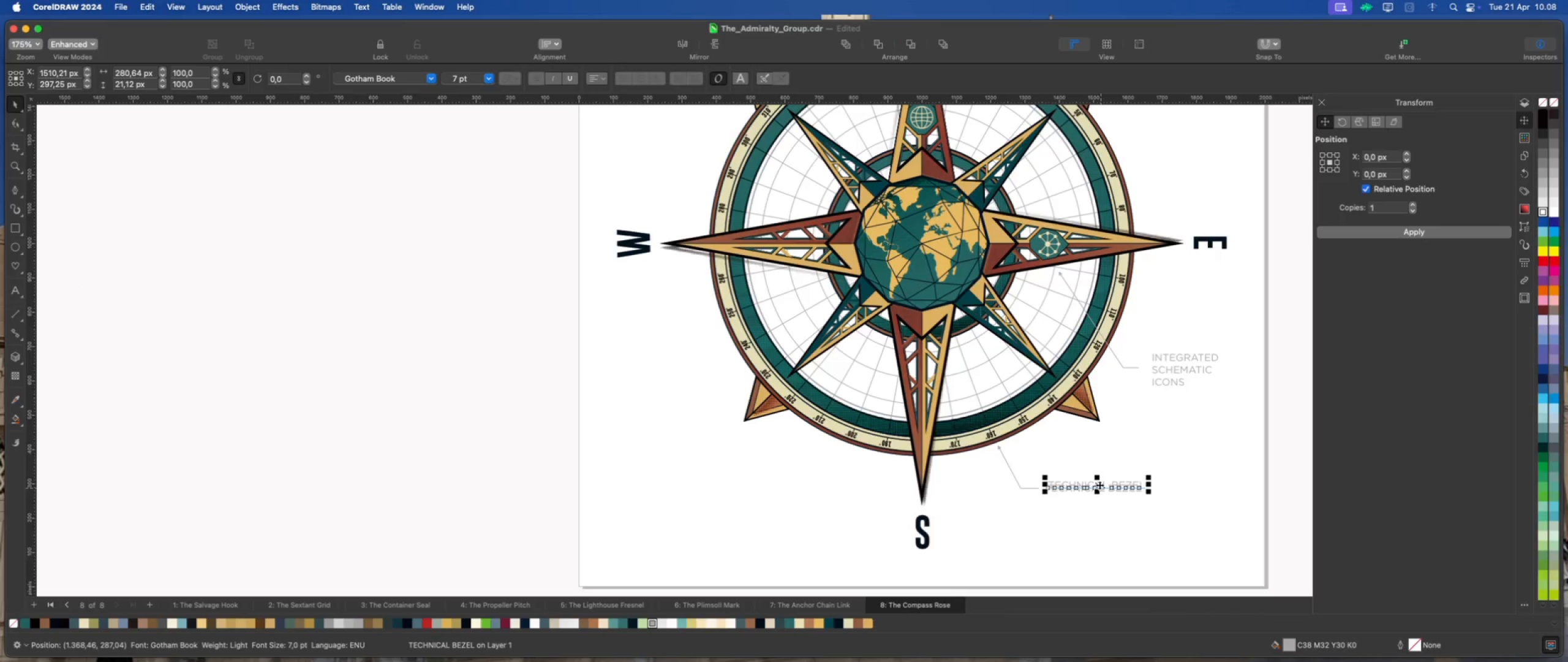 
left_click_drag(start_coordinate=[1099, 484], to_coordinate=[760, 490])
 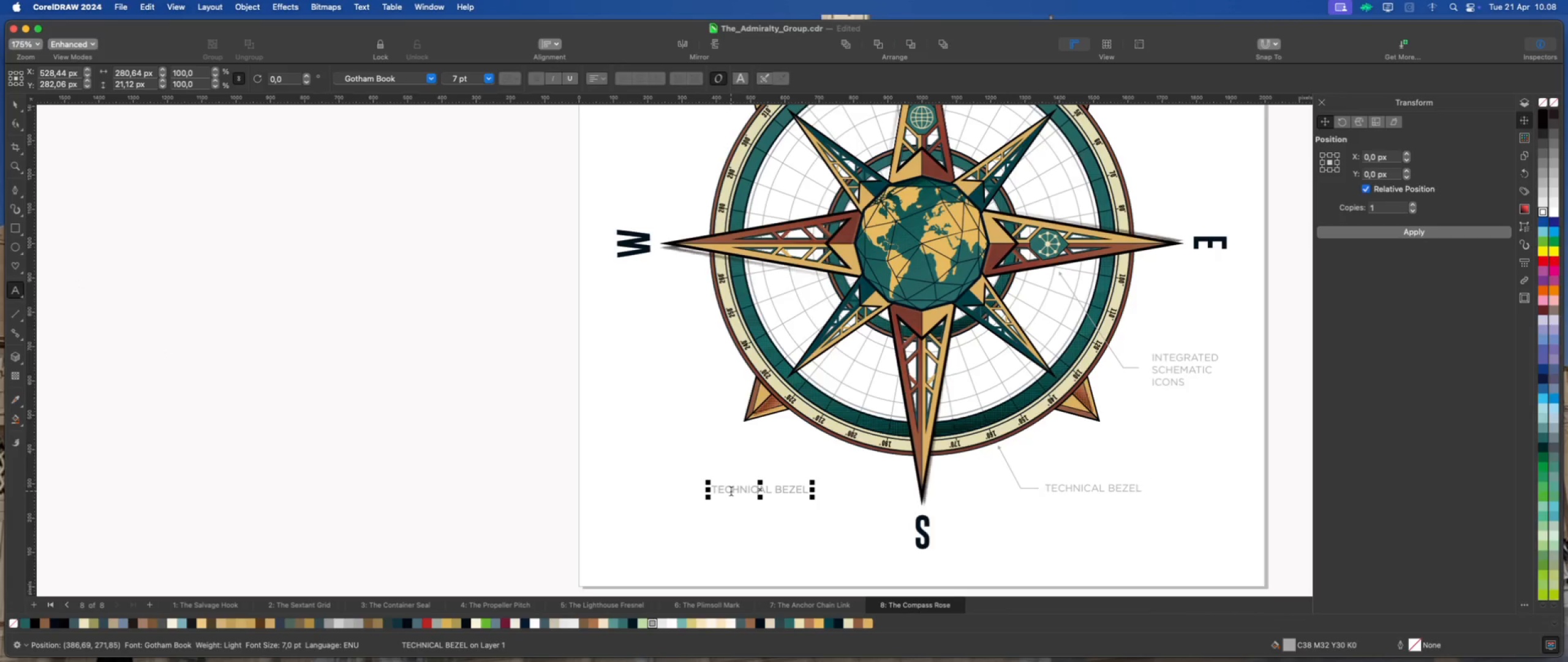 
key(Meta+A)
 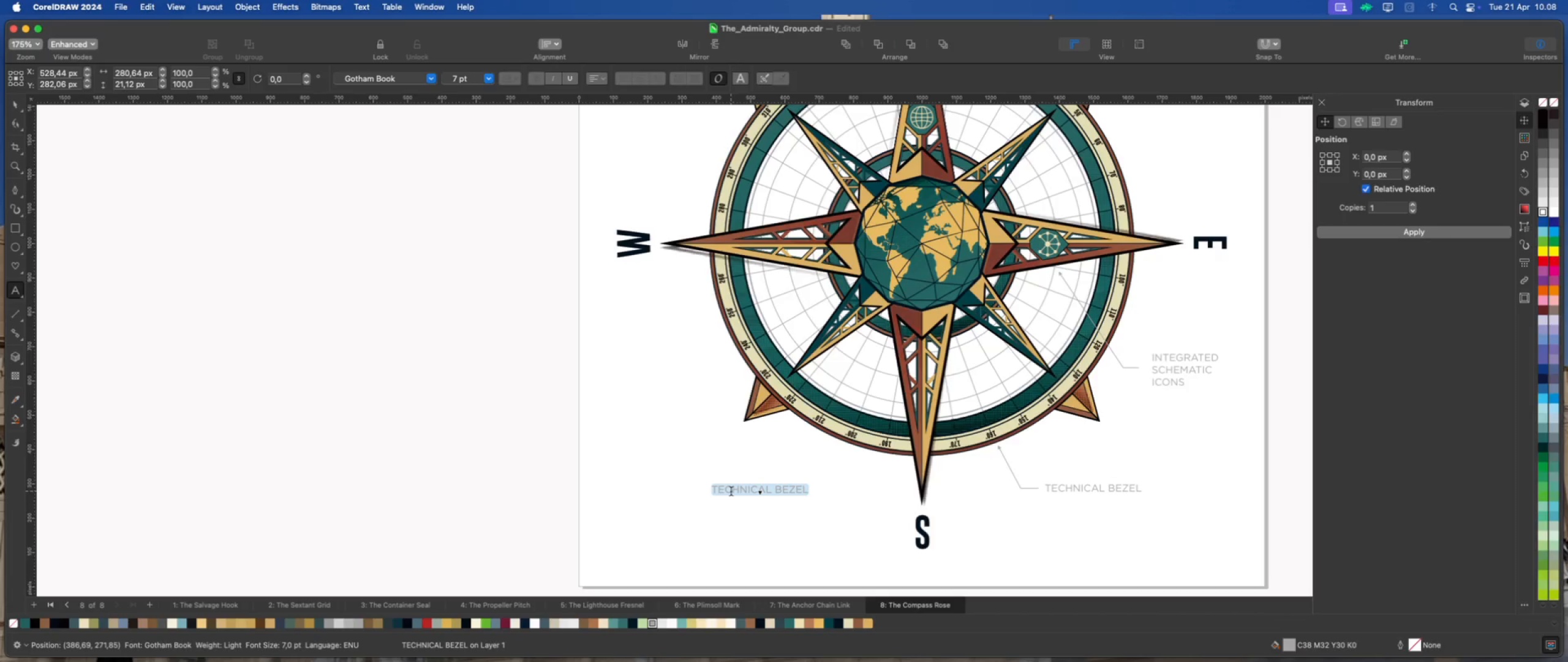 
type(graticule grid)
 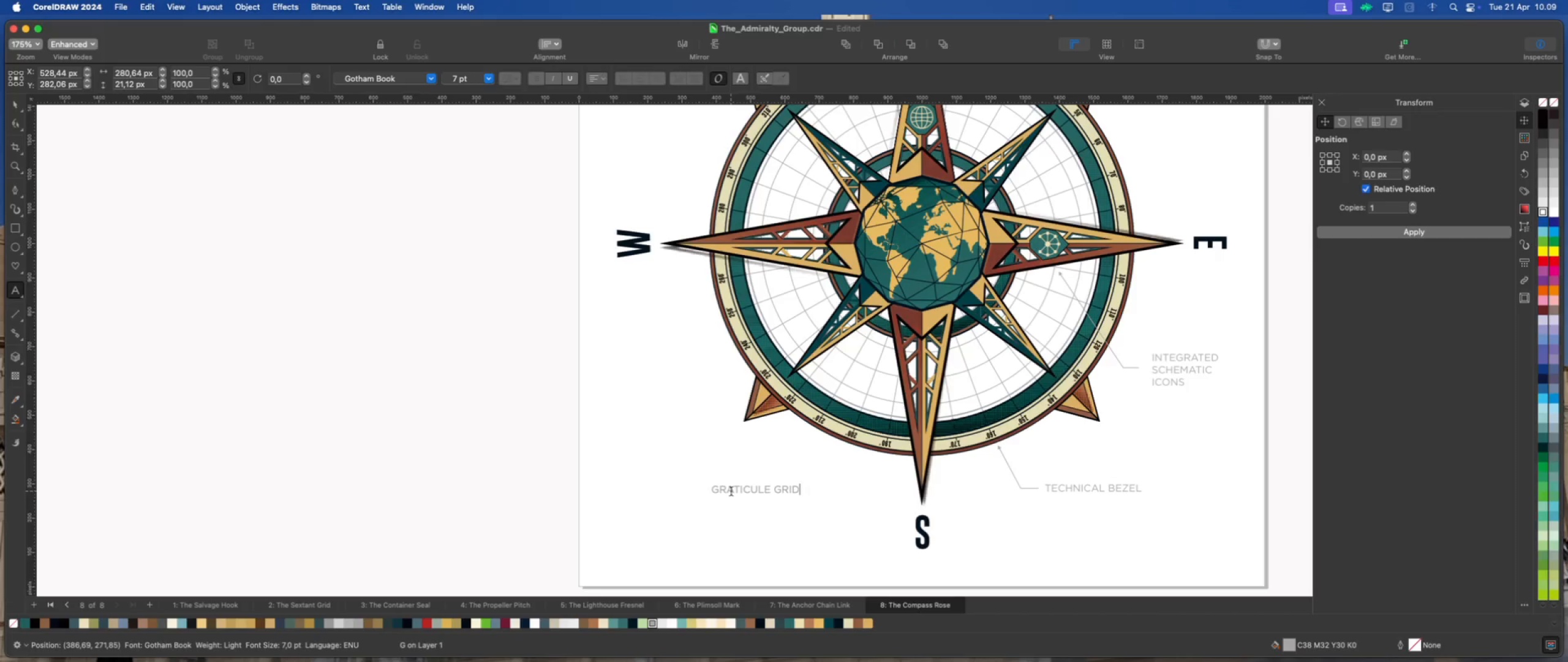 
key(Enter)
 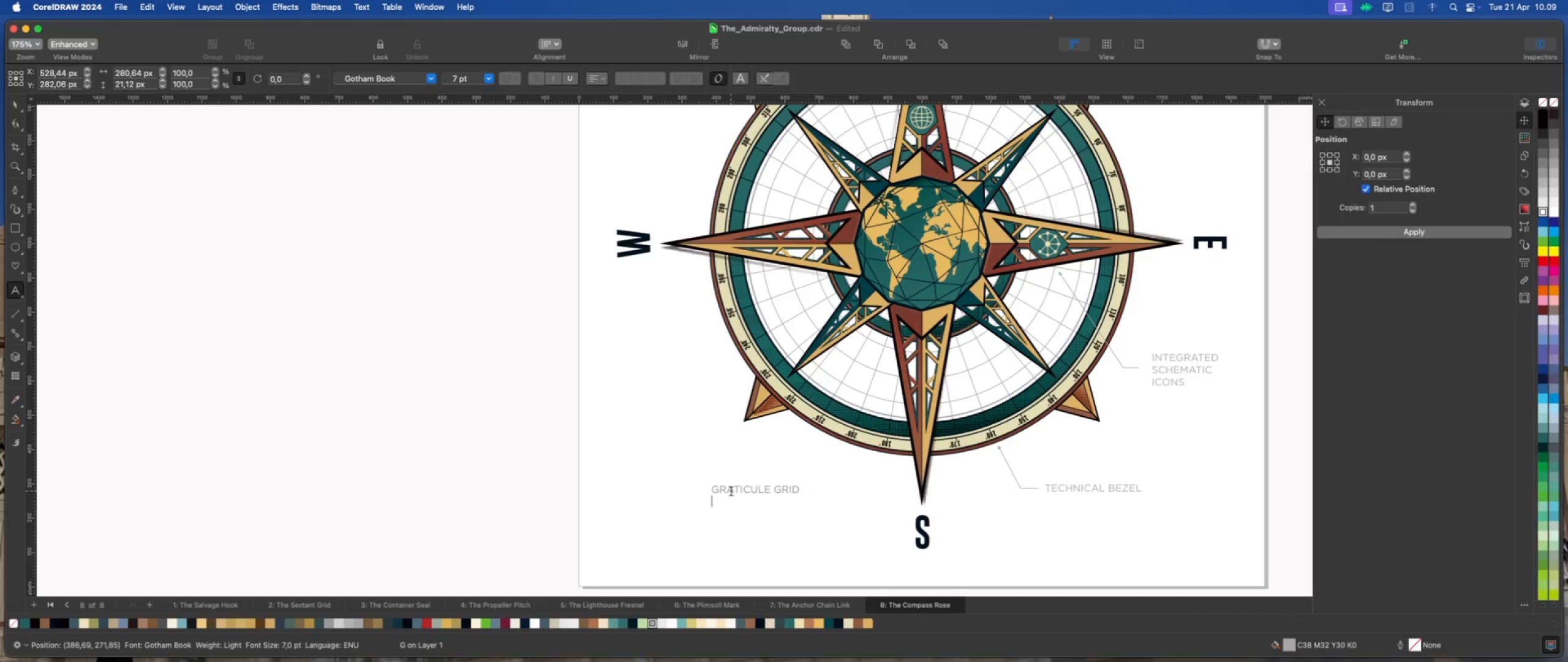 
type(global reach)
 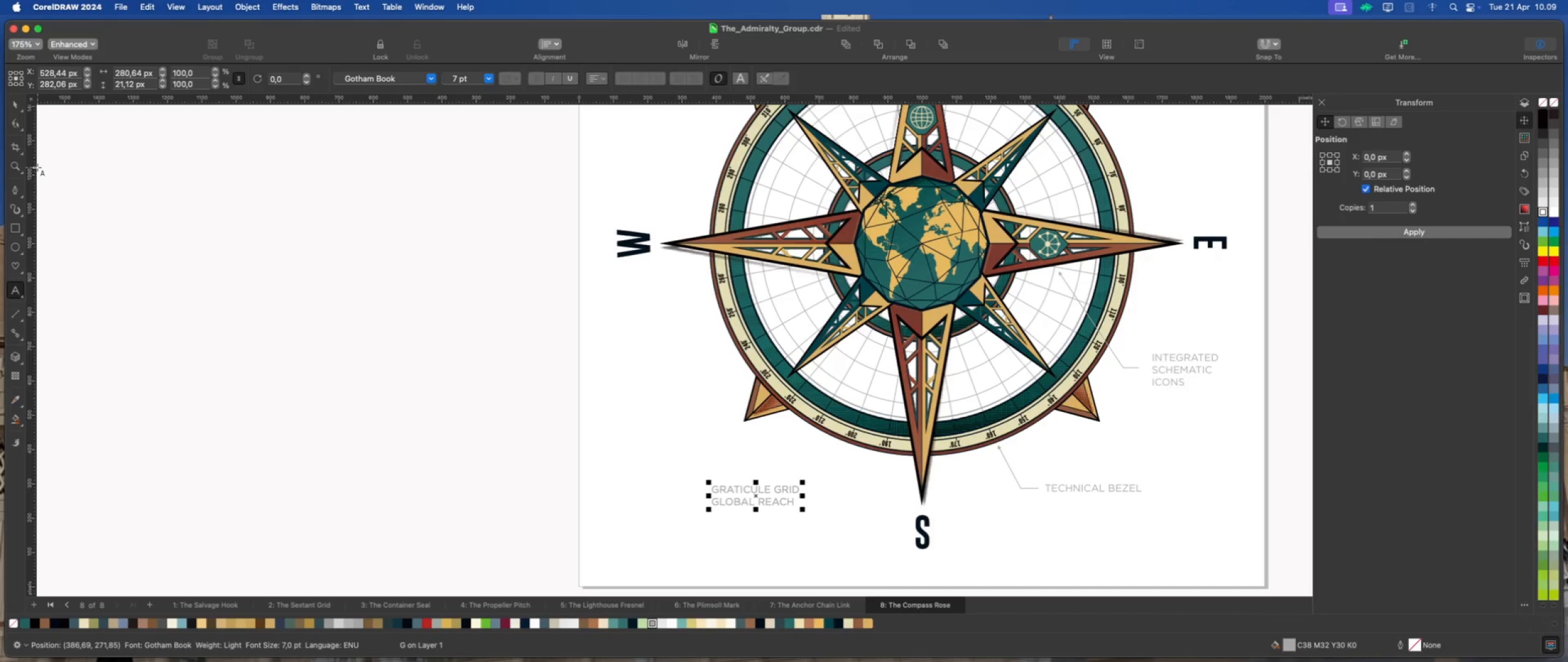 
left_click([13, 187])
 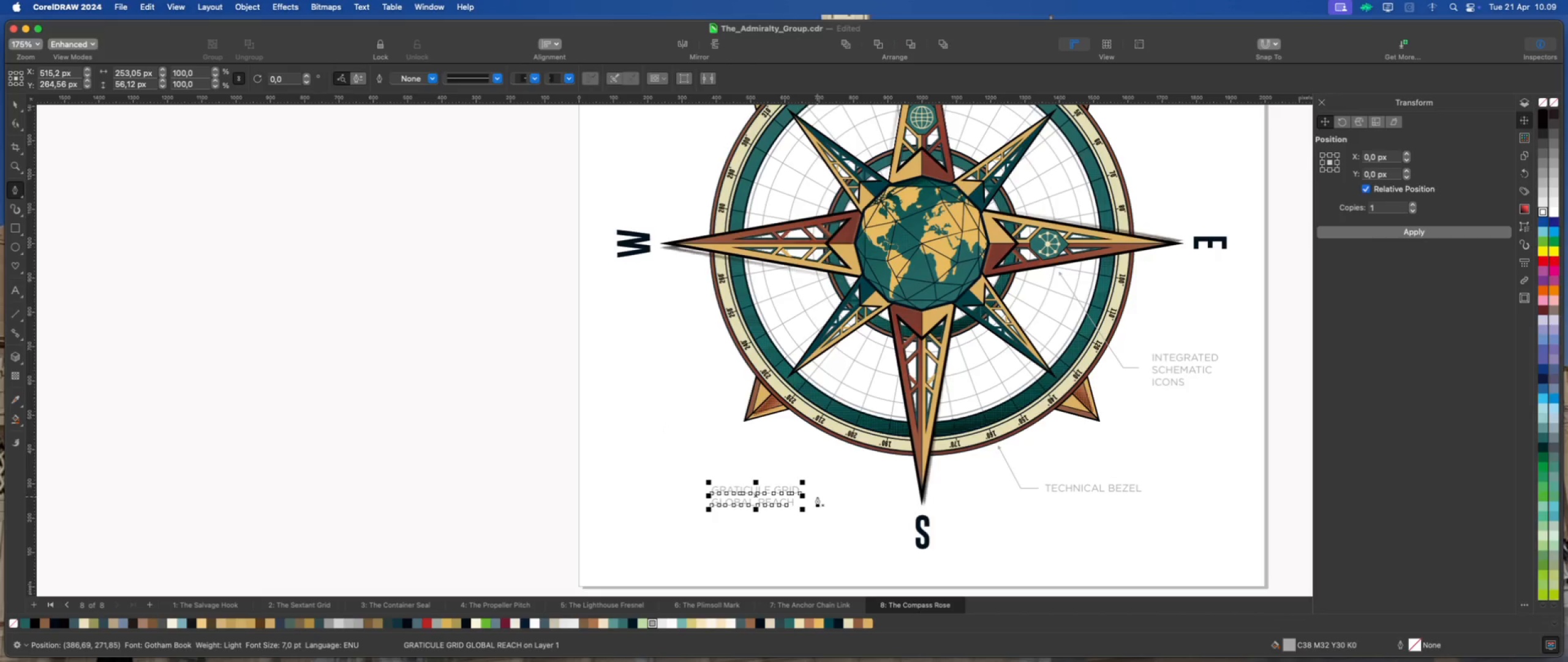 
left_click([815, 496])
 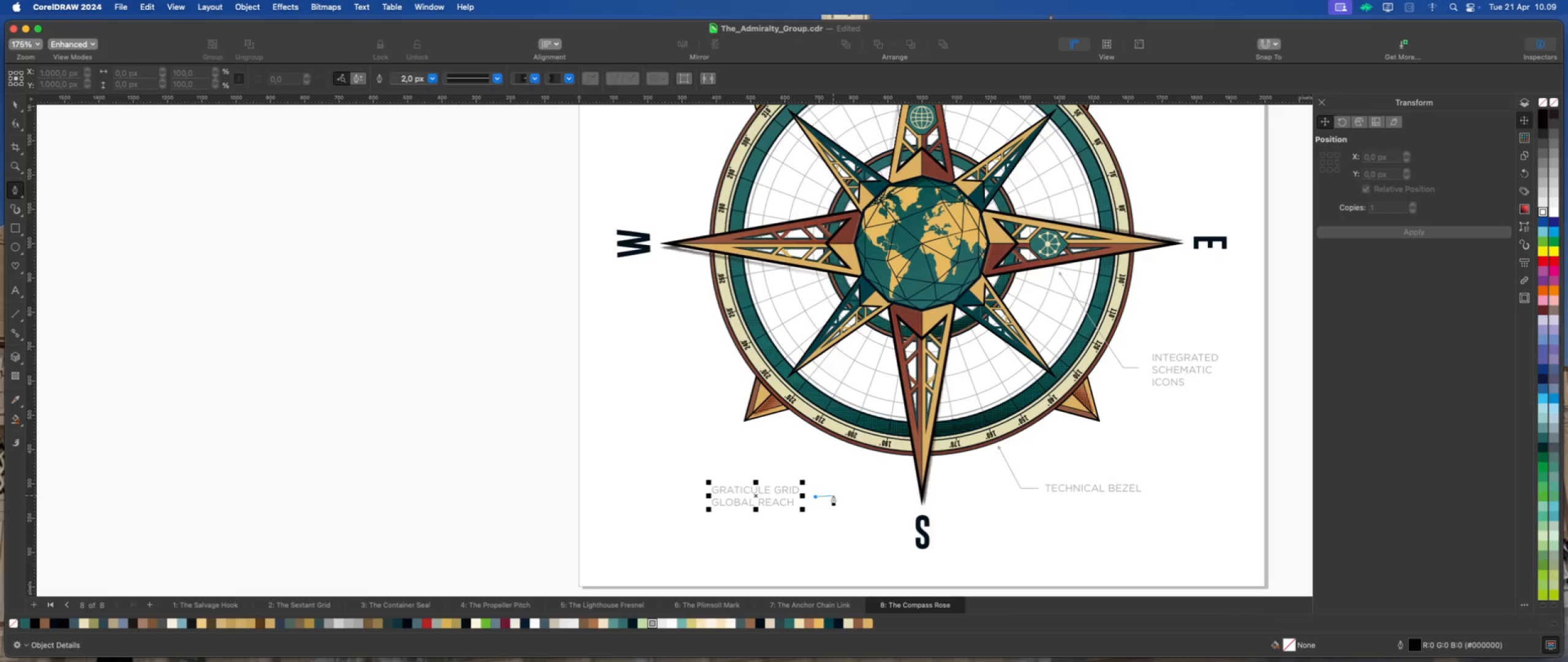 
hold_key(key=ShiftLeft, duration=0.9)
left_click([835, 498])
 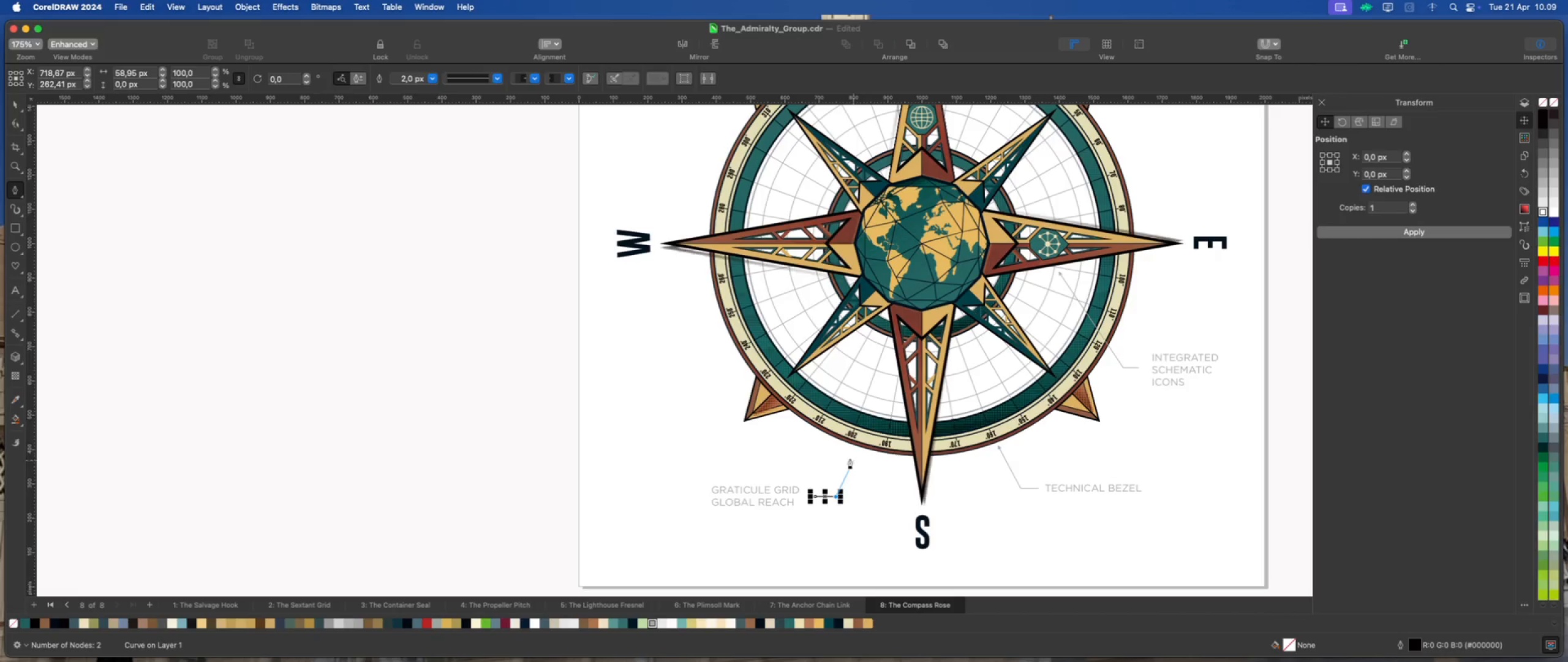 
scroll: coordinate [823, 428], scroll_direction: up, amount: 4.0
 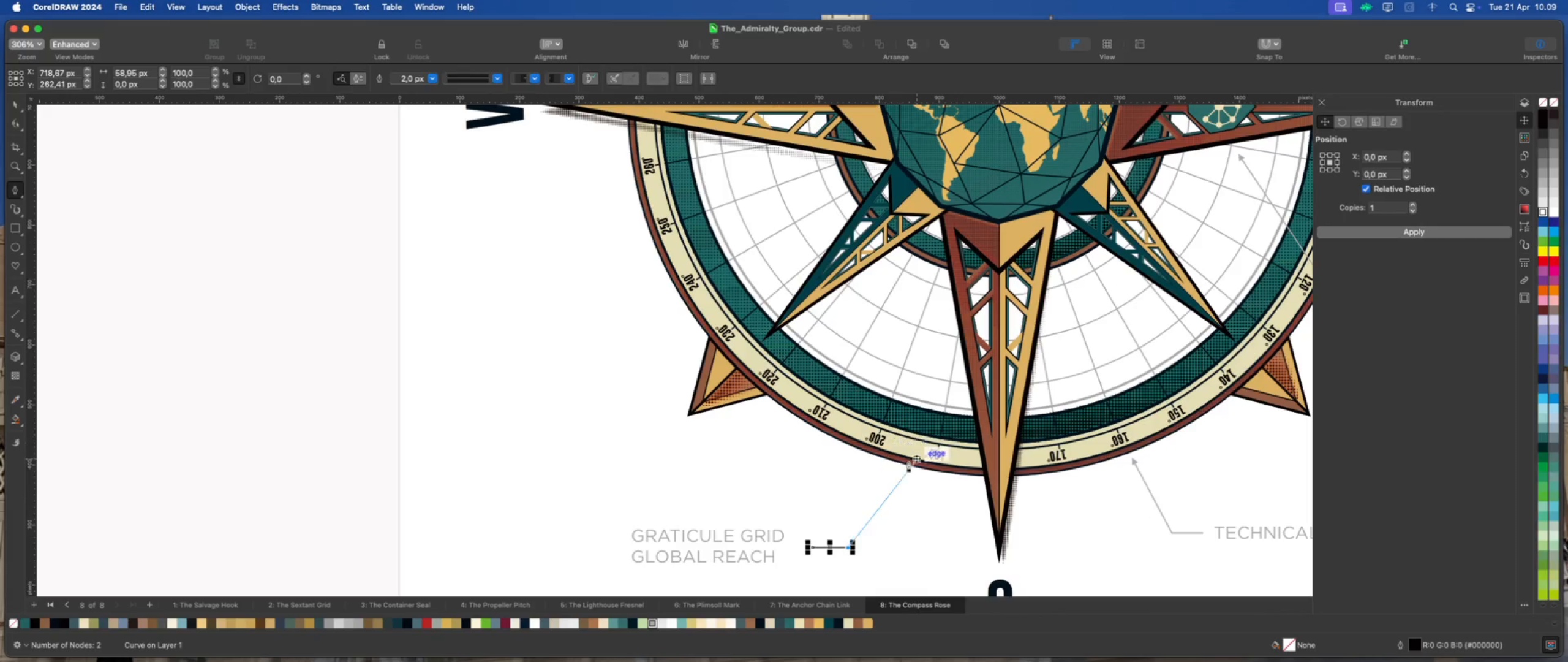 
wait(7.68)
 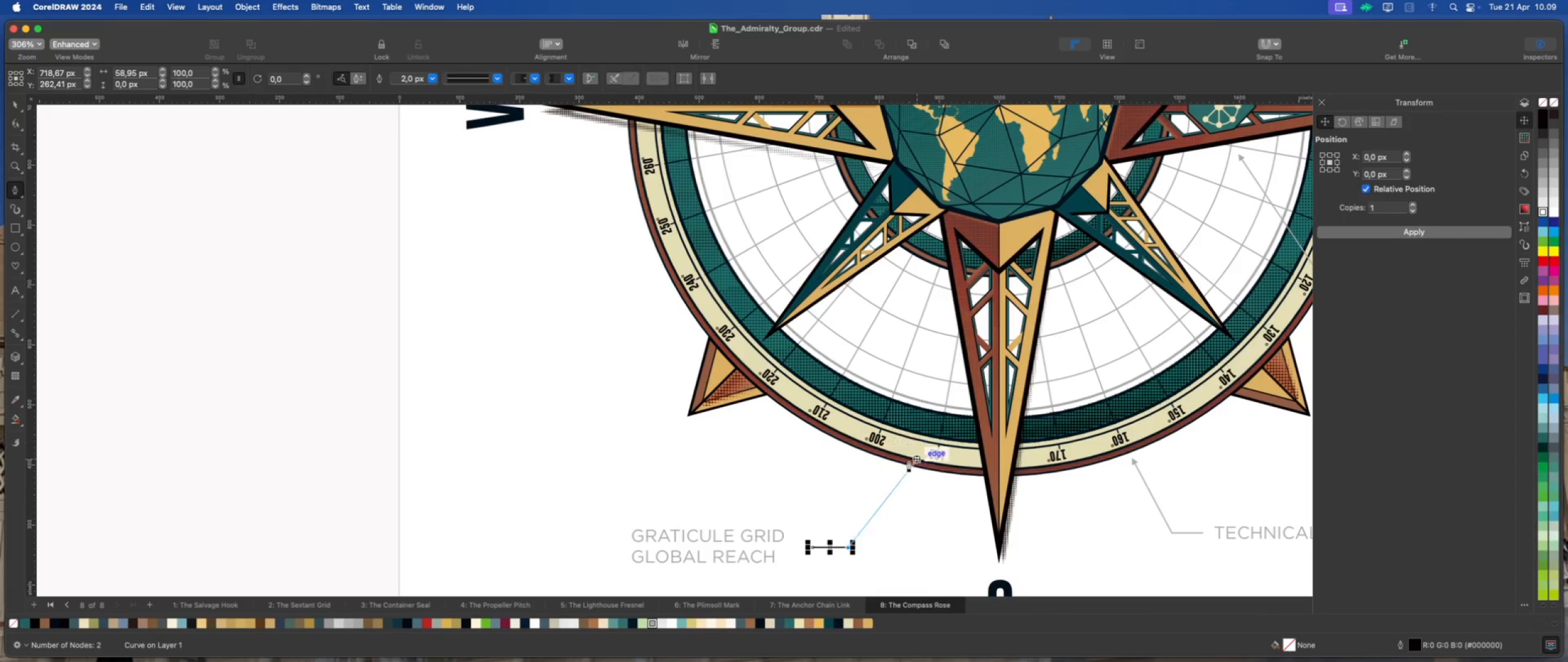 
mouse_move([927, 398])
 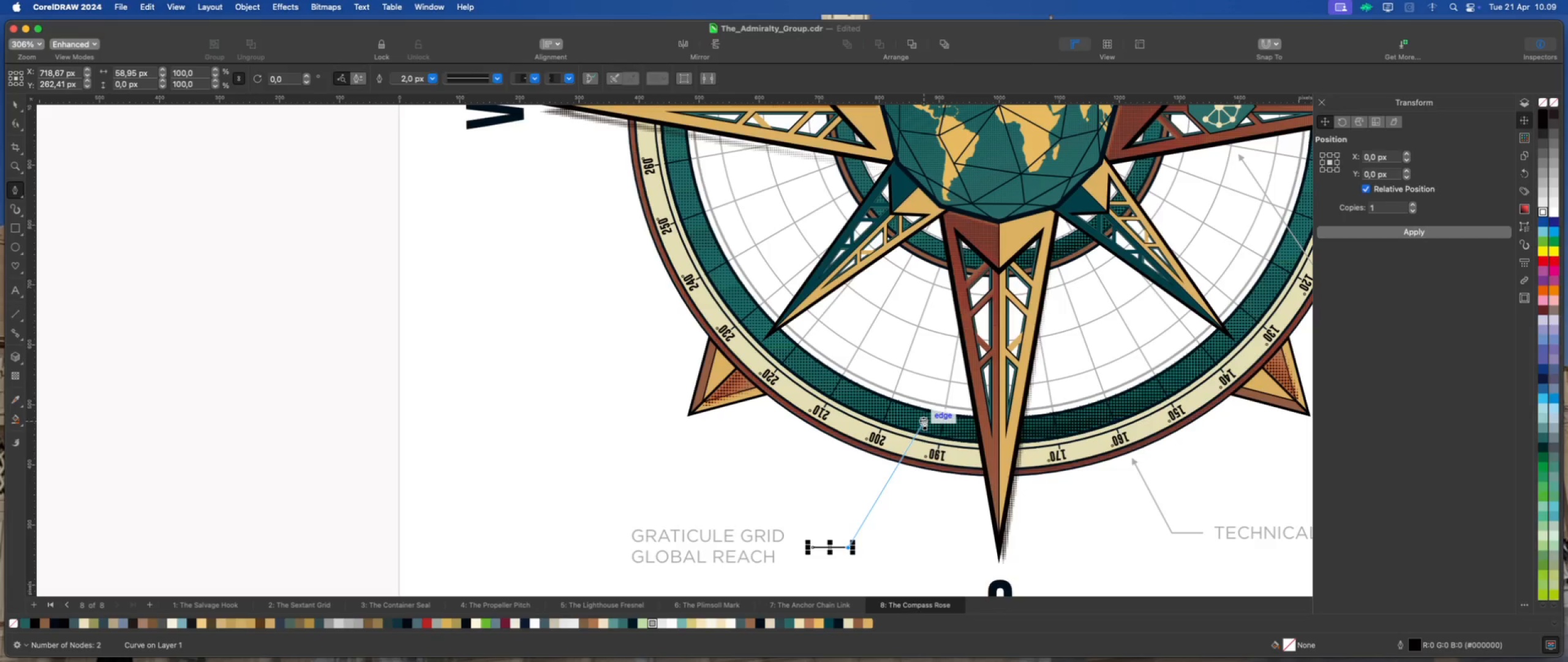 
left_click([924, 419])
 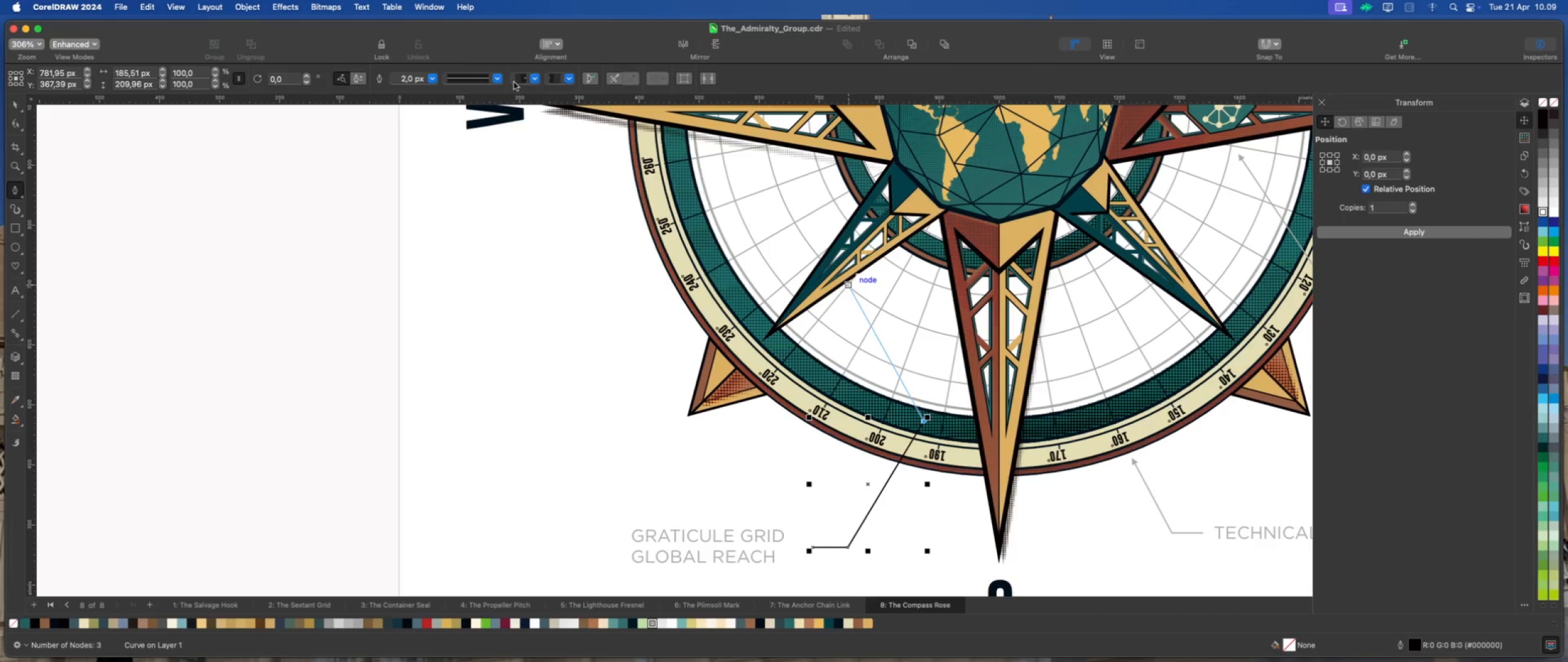 
left_click([568, 78])
 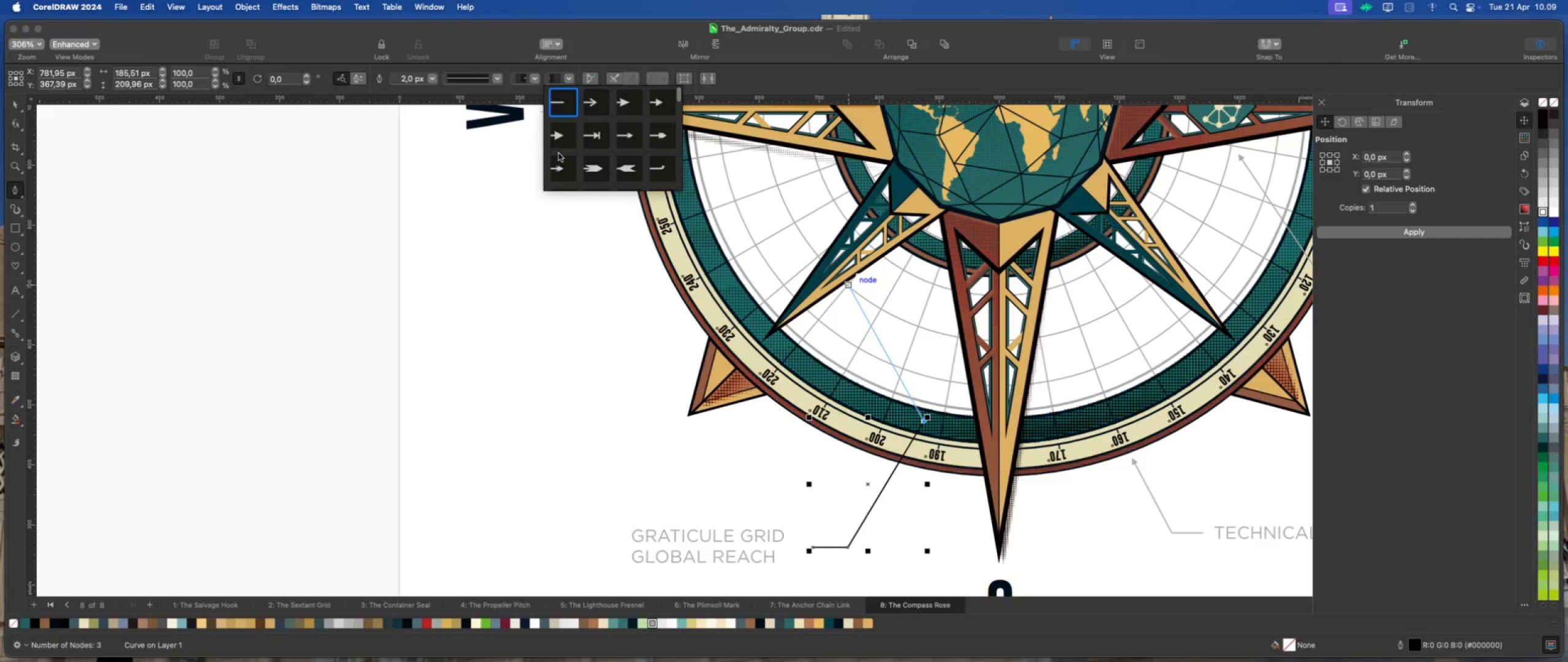 
left_click([560, 175])
 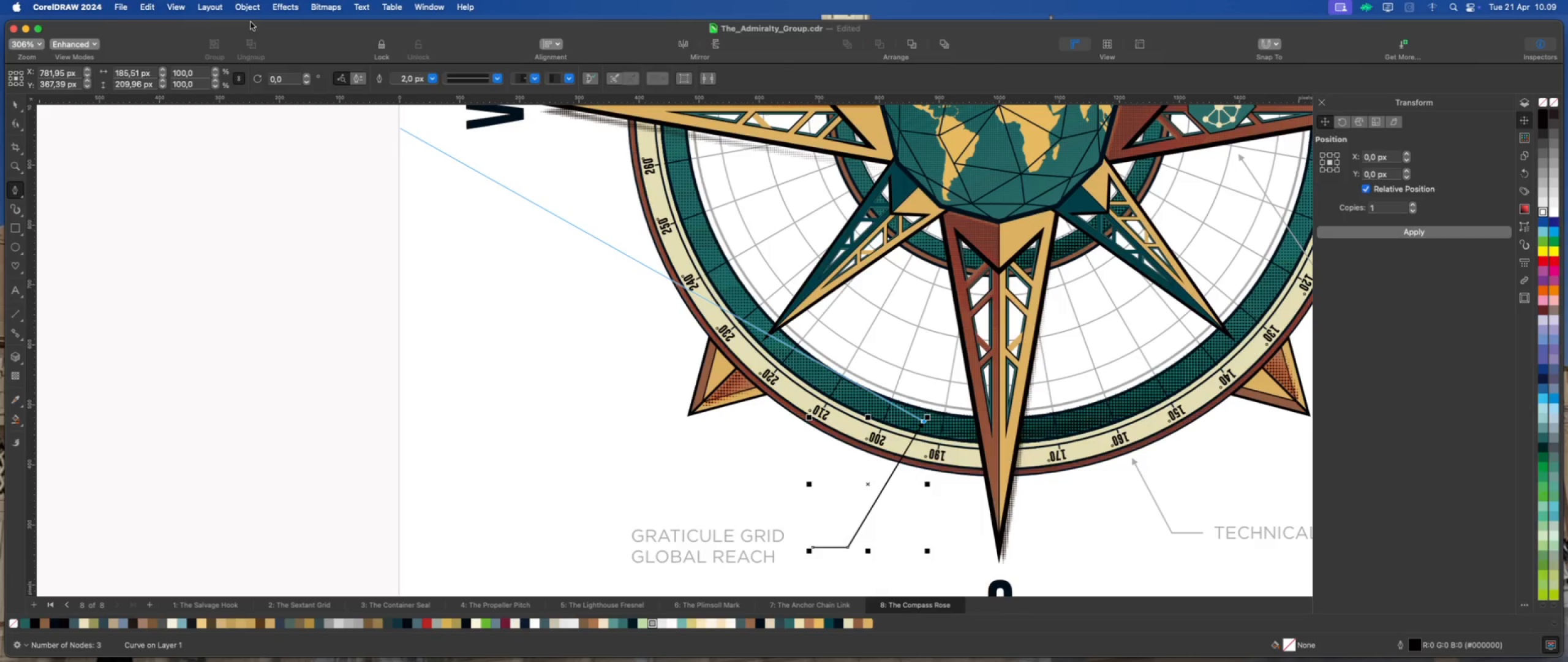 
scroll: coordinate [560, 164], scroll_direction: down, amount: 144.0
 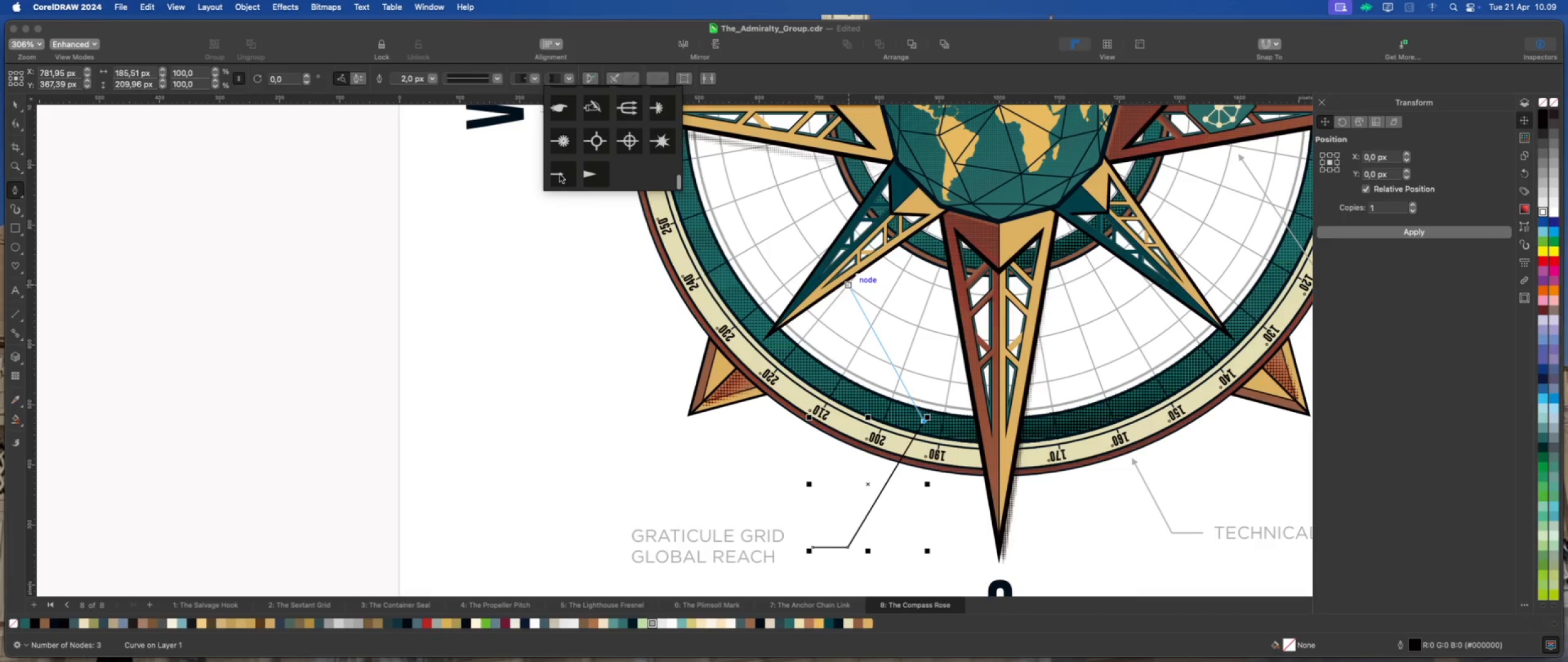 
left_click([250, 9])
 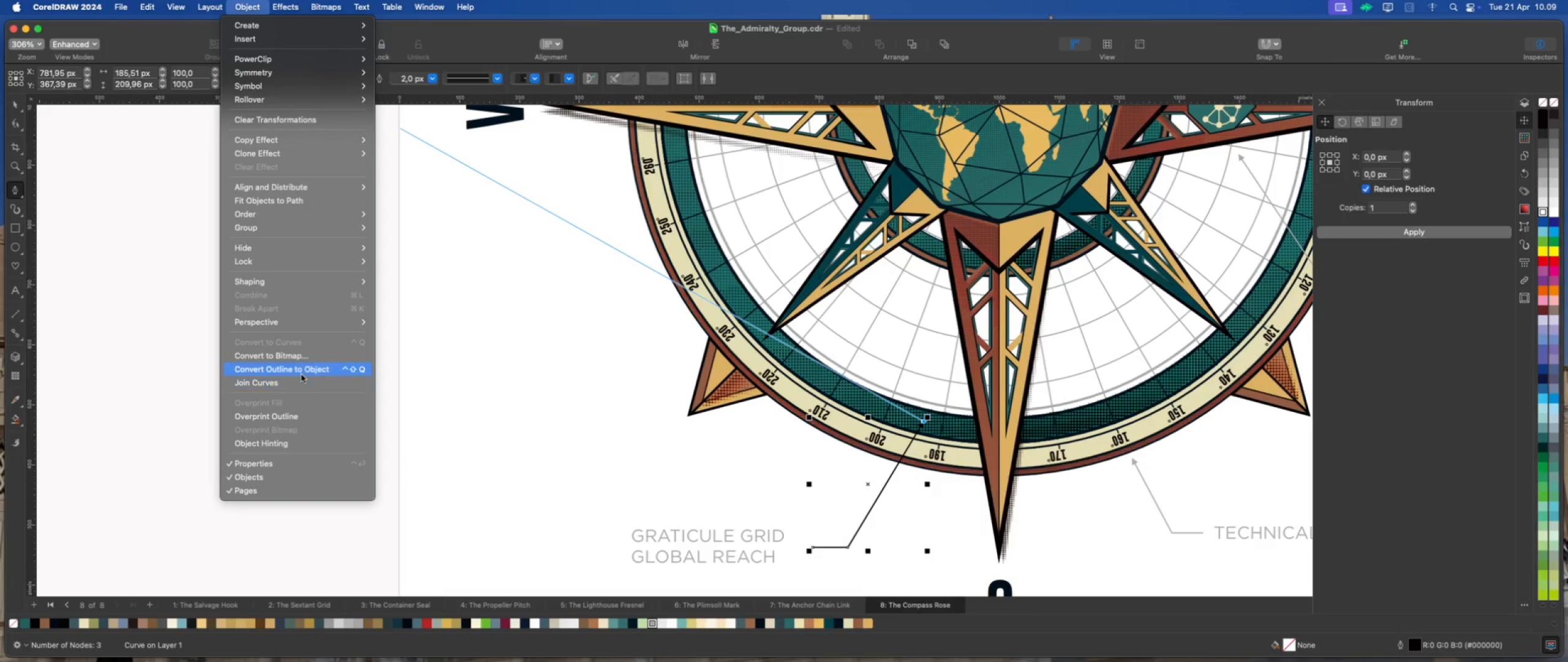 
left_click([304, 371])
 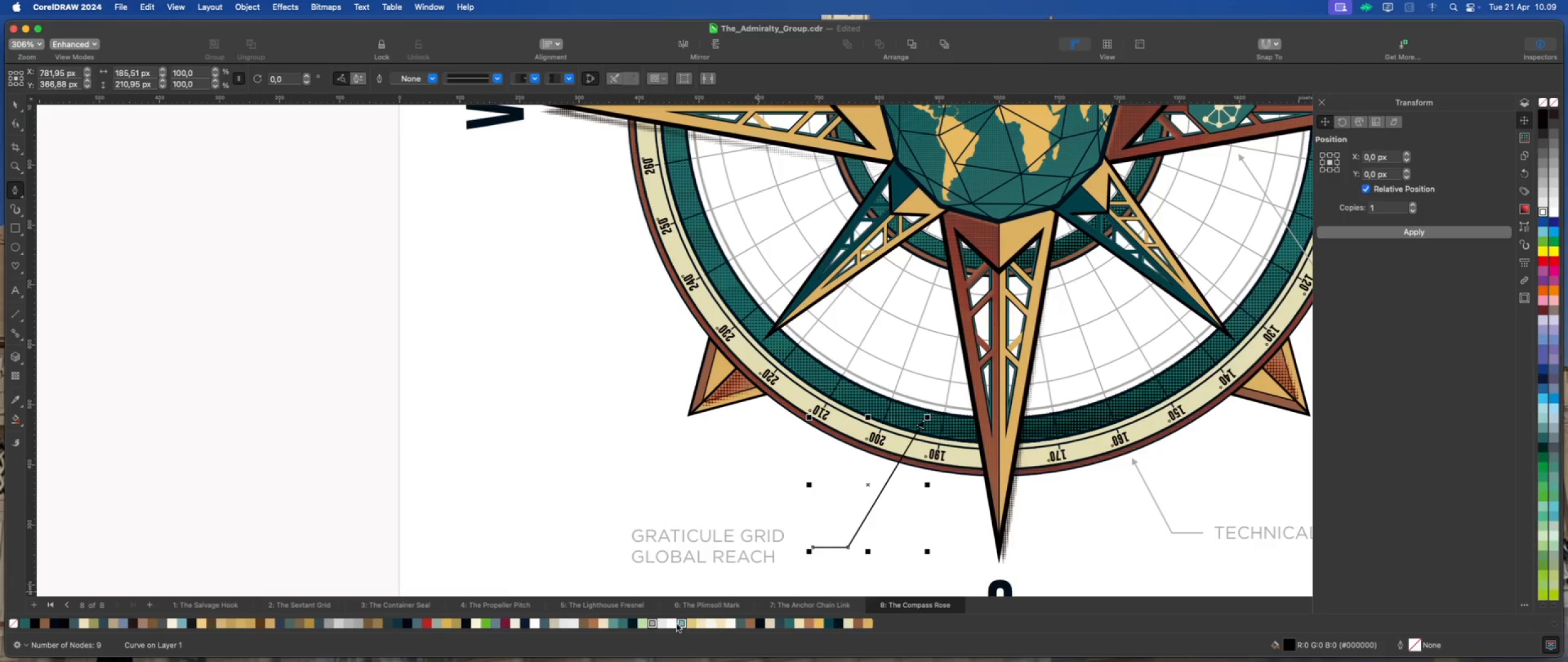 
left_click([652, 625])
 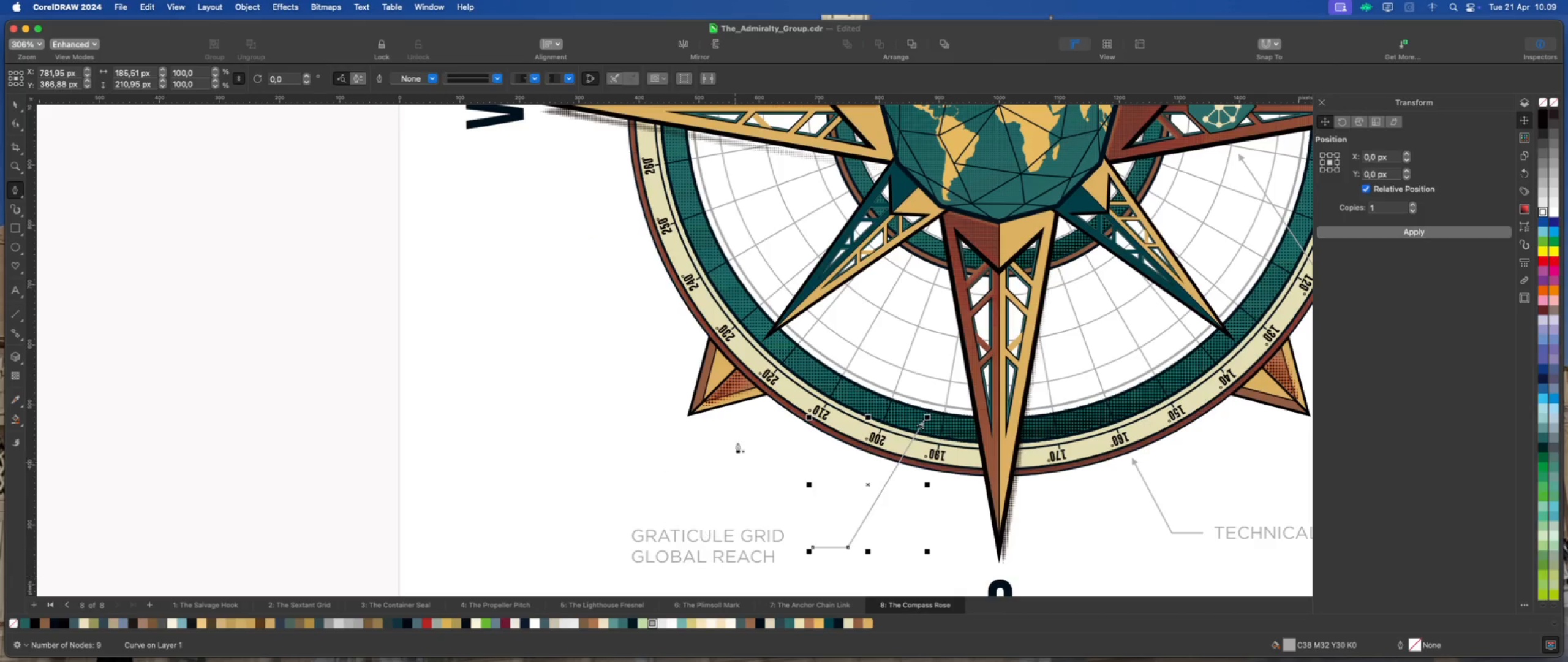 
scroll: coordinate [807, 468], scroll_direction: down, amount: 6.0
 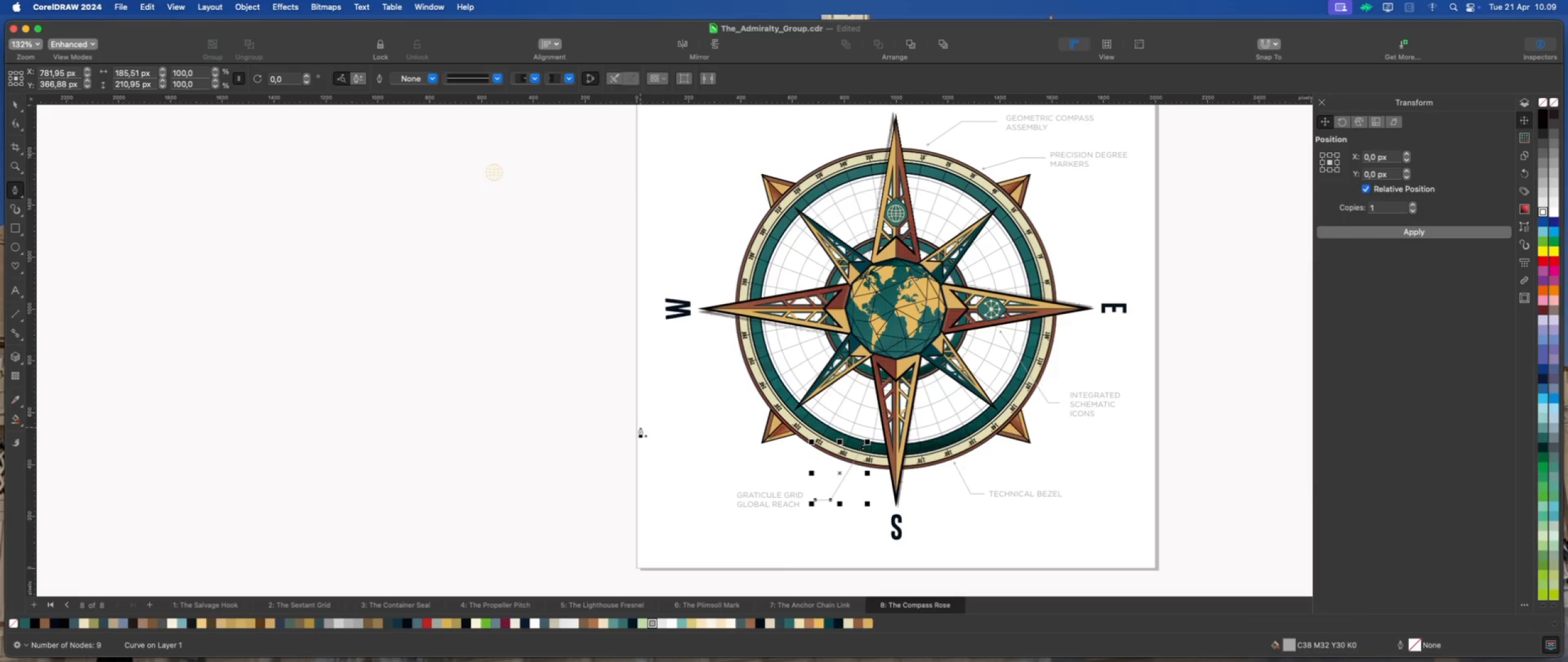 
key(Escape)
 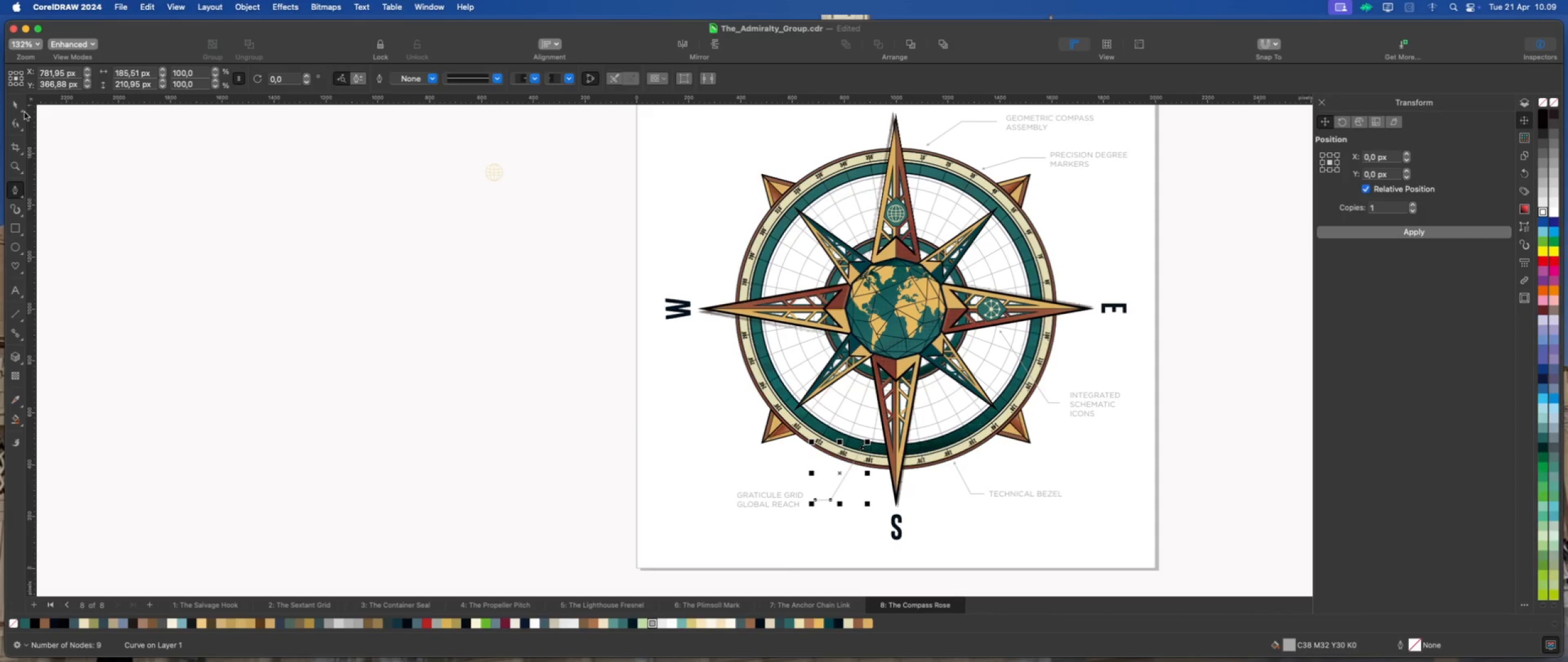 
left_click([13, 102])
 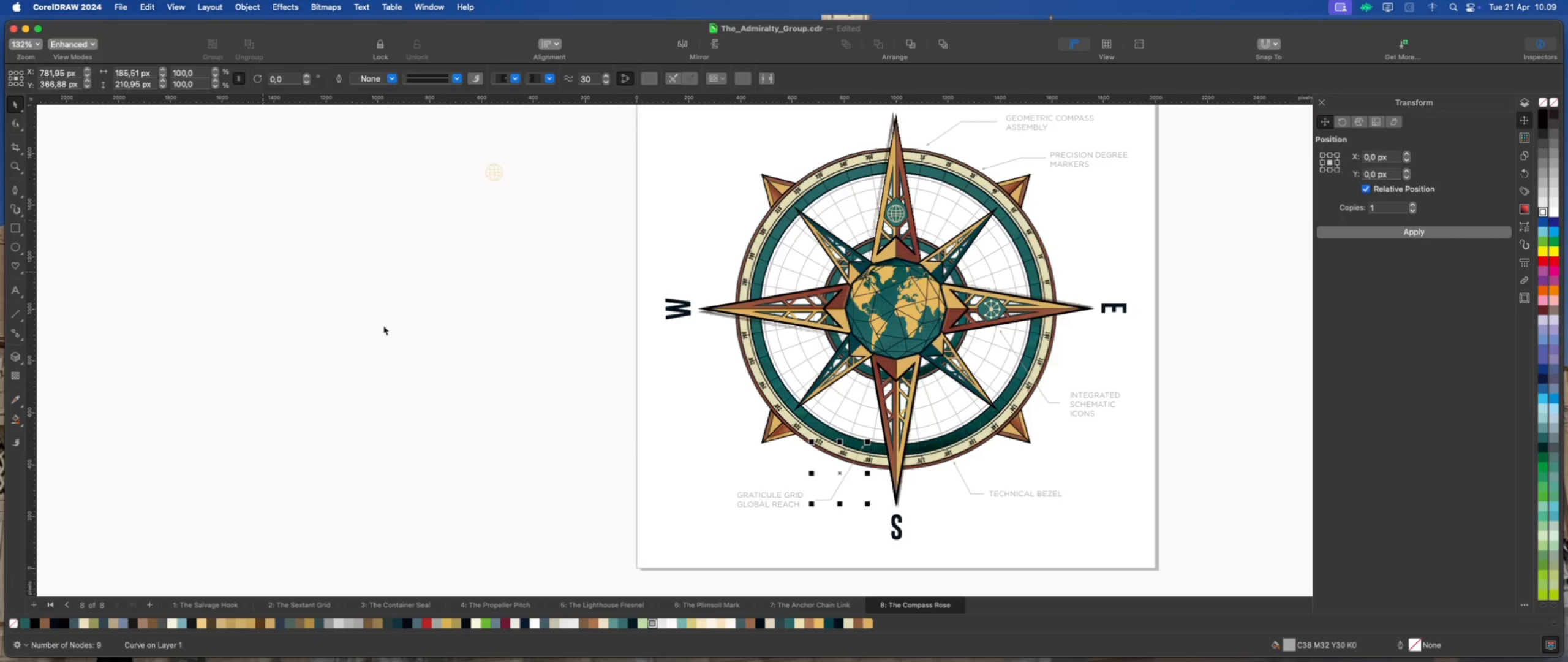 
scroll: coordinate [699, 360], scroll_direction: none, amount: 0.0
 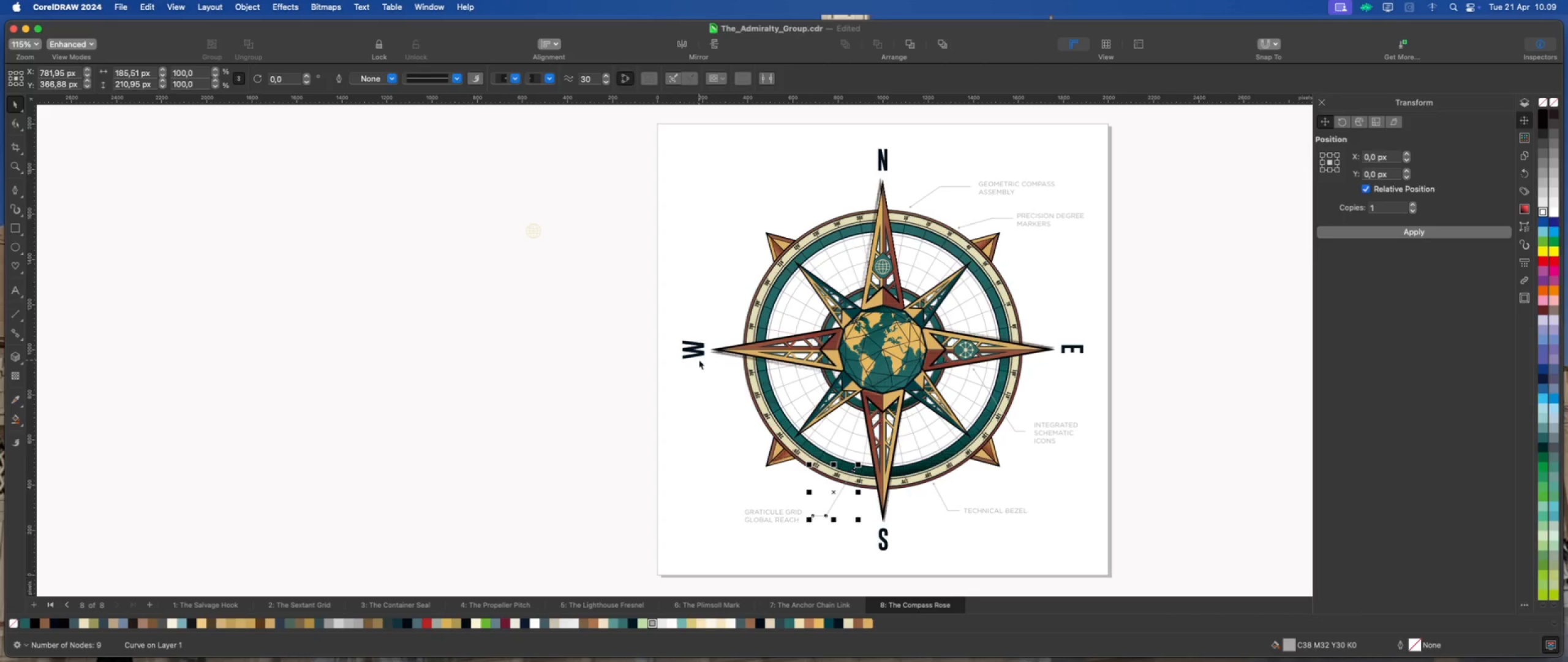 
wait(5.19)
 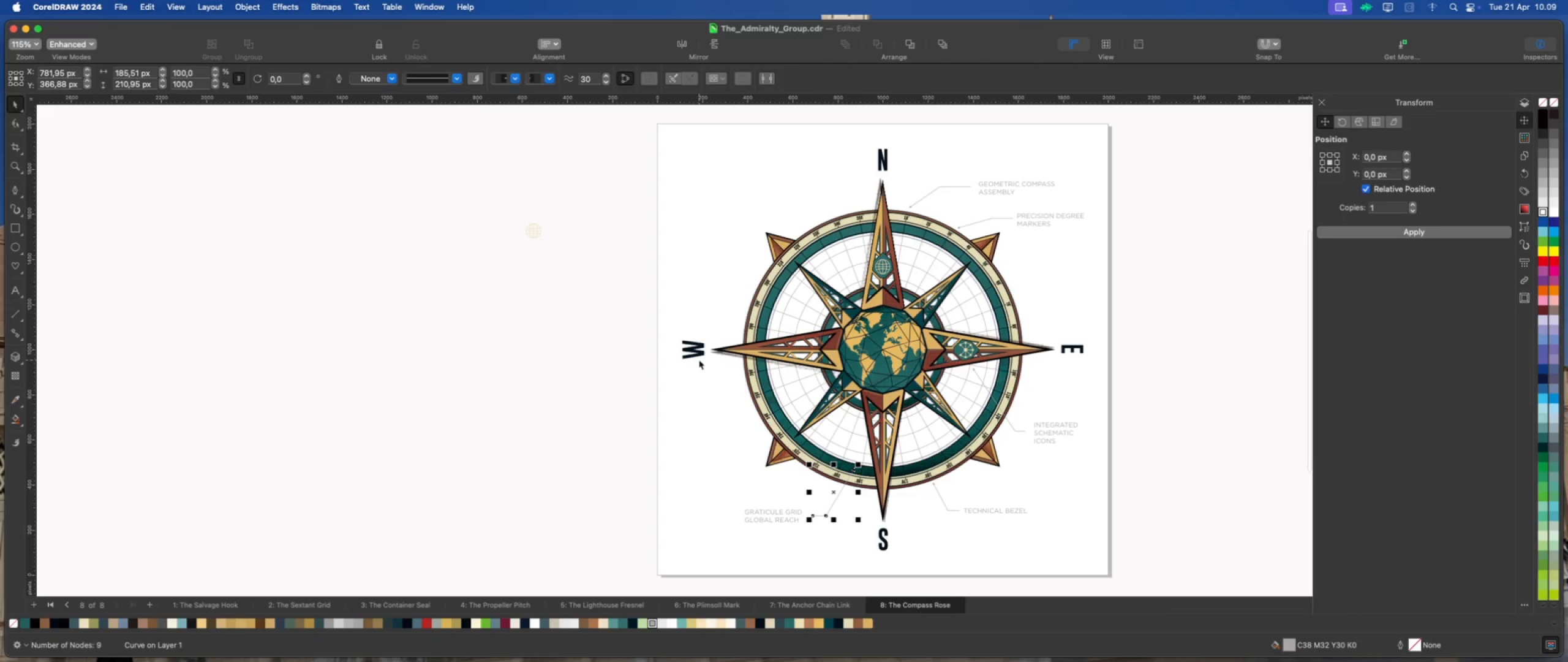 
scroll: coordinate [704, 430], scroll_direction: up, amount: 4.0
 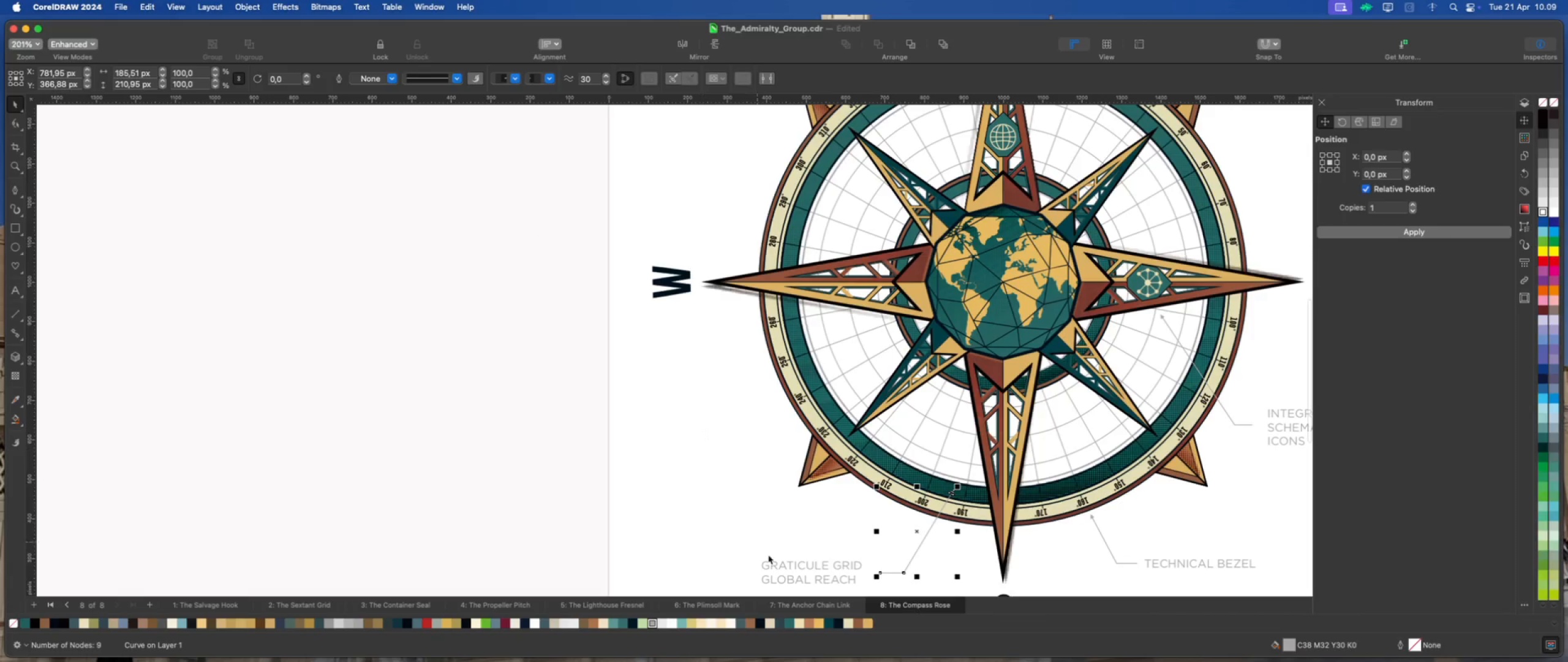 
left_click([777, 565])
 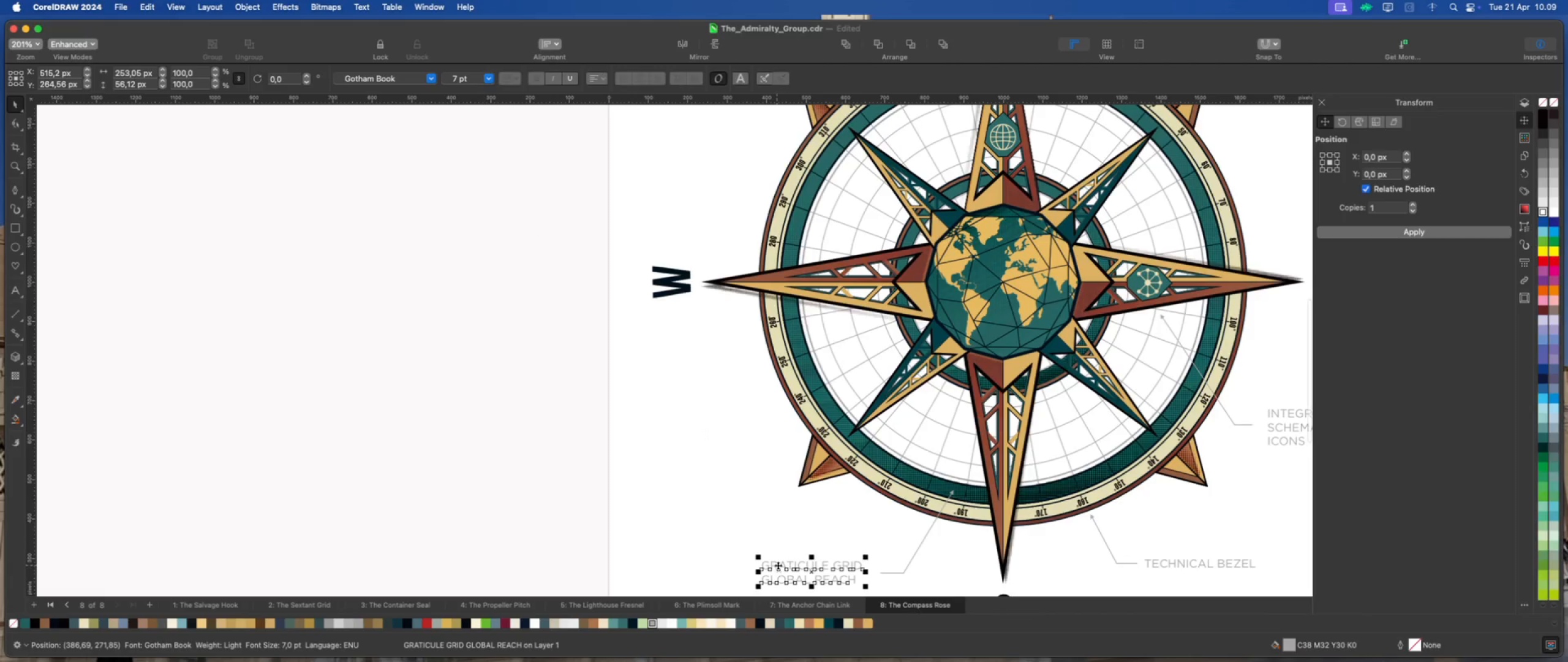 
key(Meta+D)
 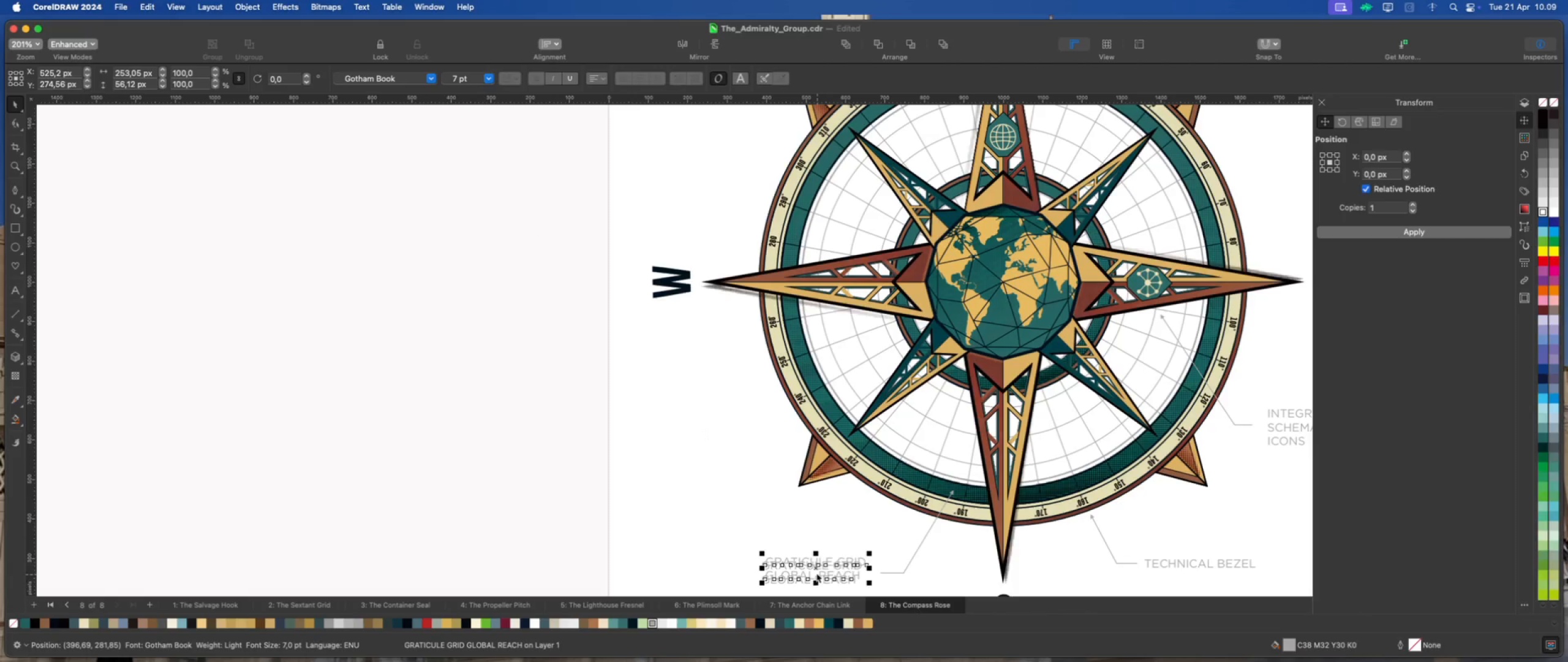 
left_click_drag(start_coordinate=[815, 570], to_coordinate=[695, 428])
 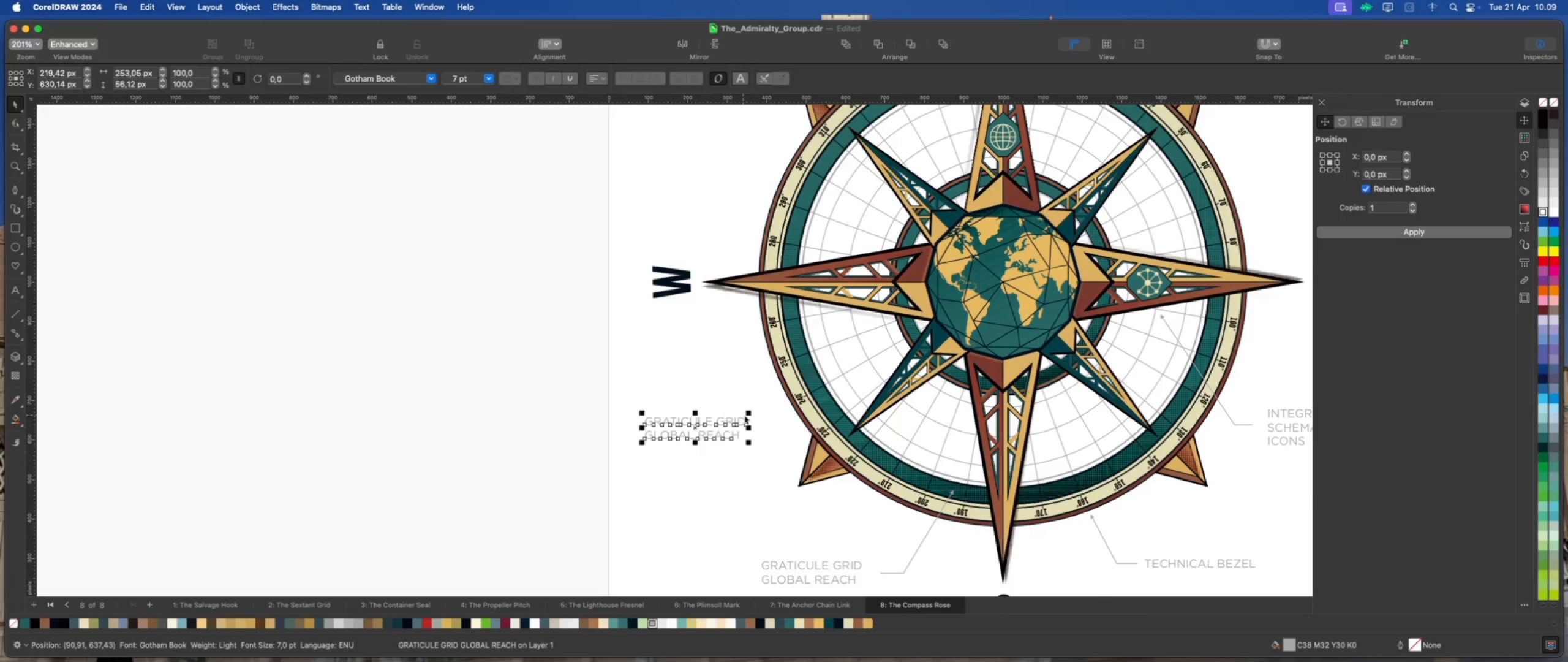 
scroll: coordinate [744, 415], scroll_direction: up, amount: 4.0
 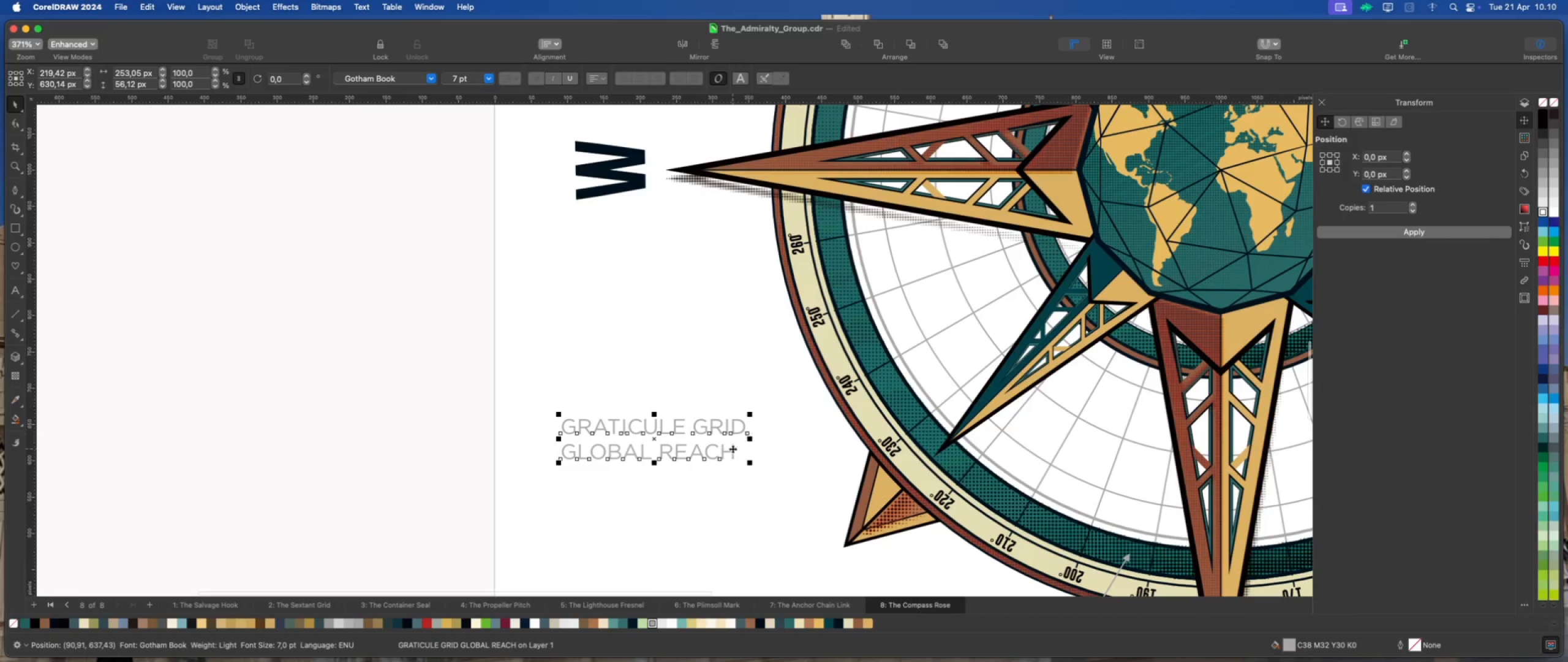 
double_click([733, 449])
 